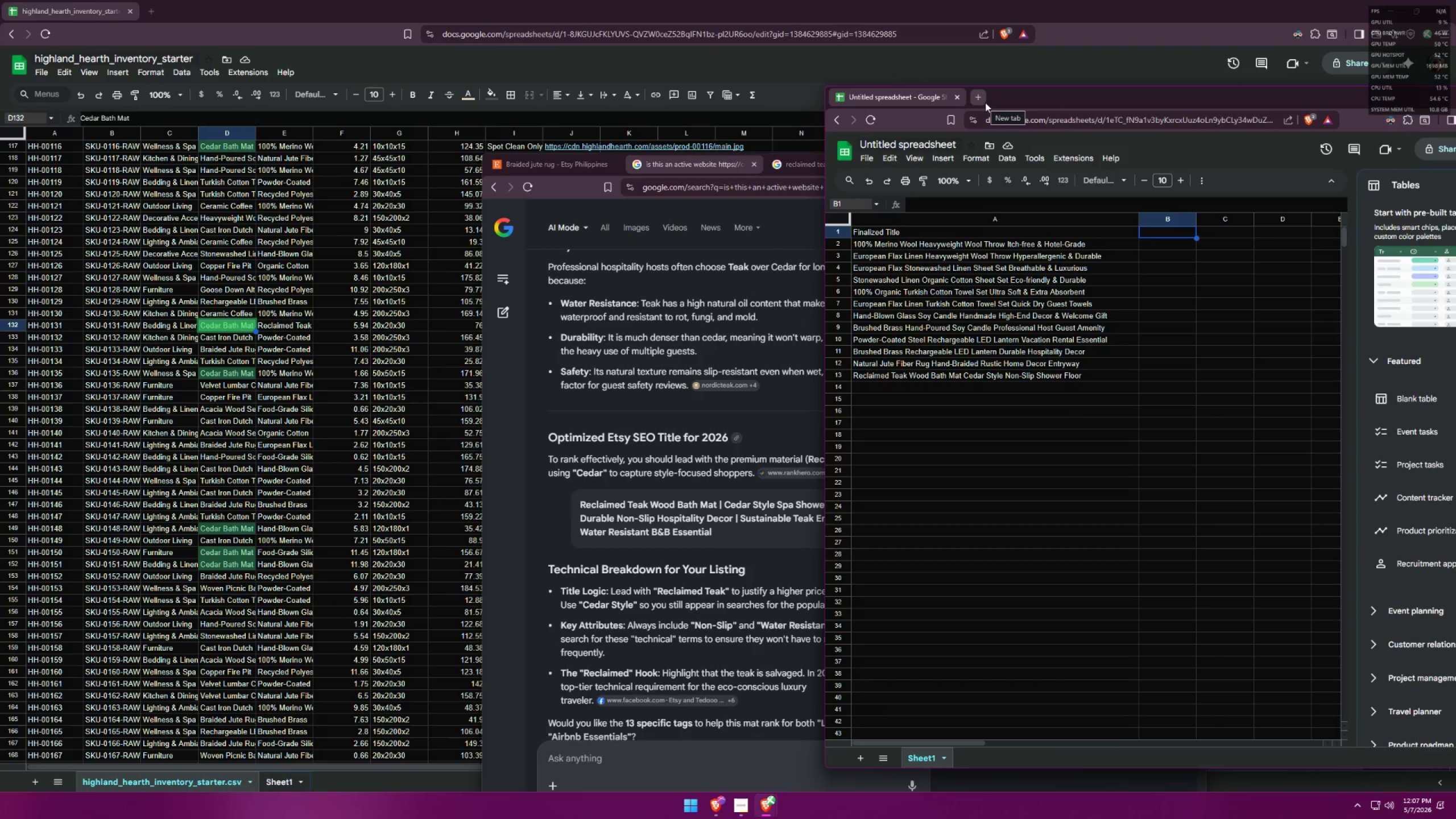 
left_click([985, 102])
 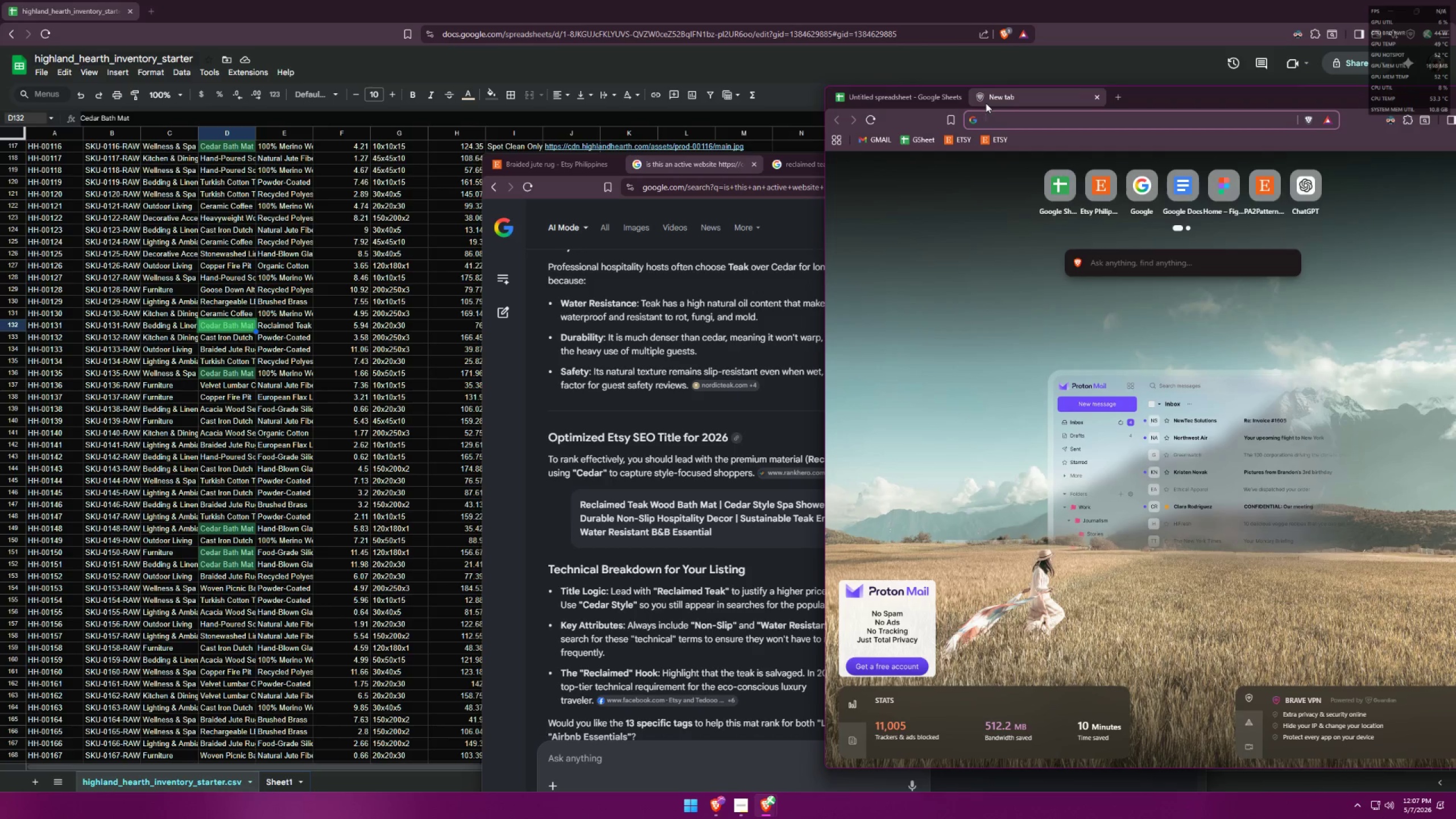 
type(twe)
key(Backspace)
type(ak)
key(Backspace)
key(Backspace)
key(Backspace)
type(eak wood bath mat)
 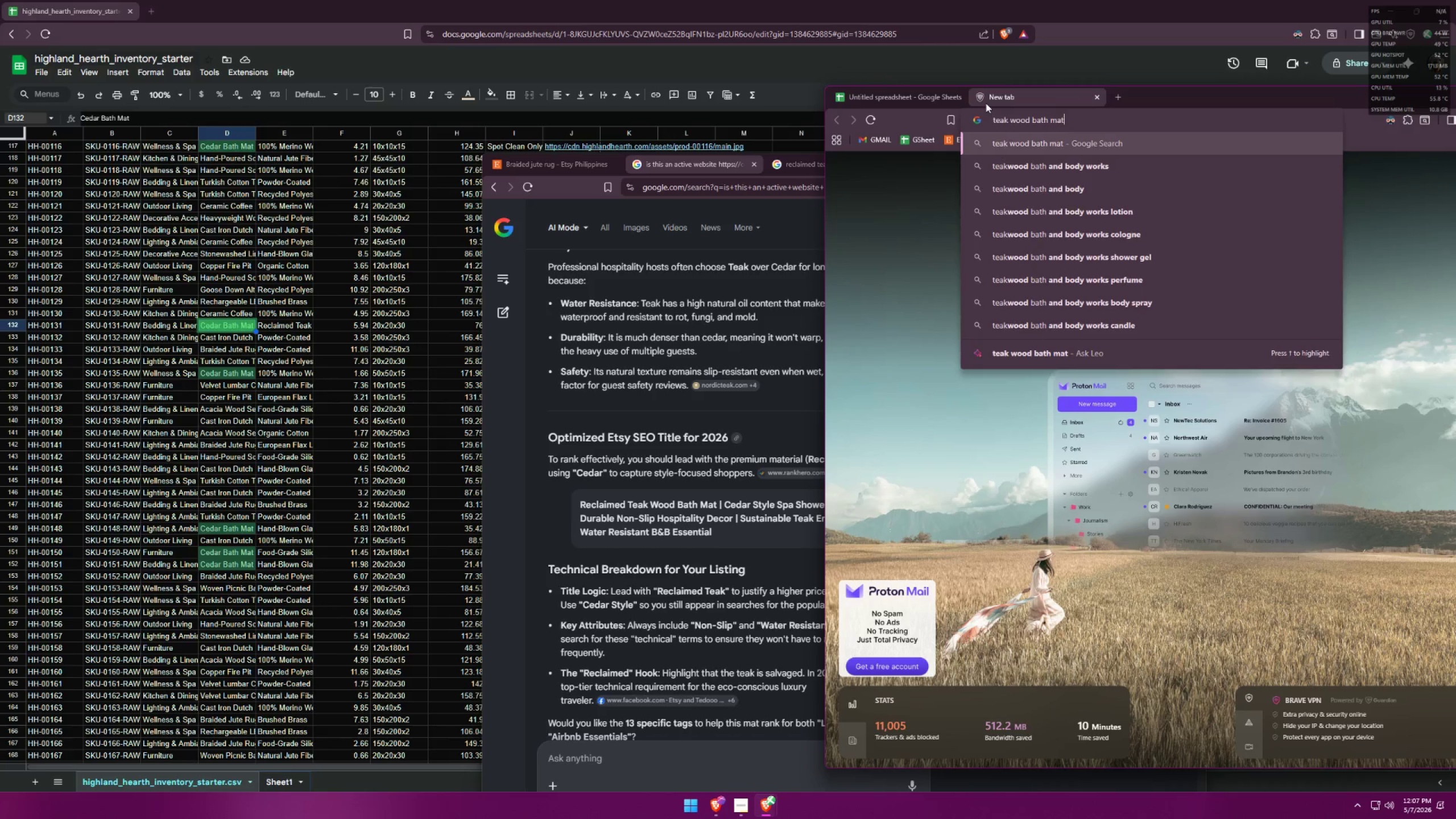 
key(Enter)
 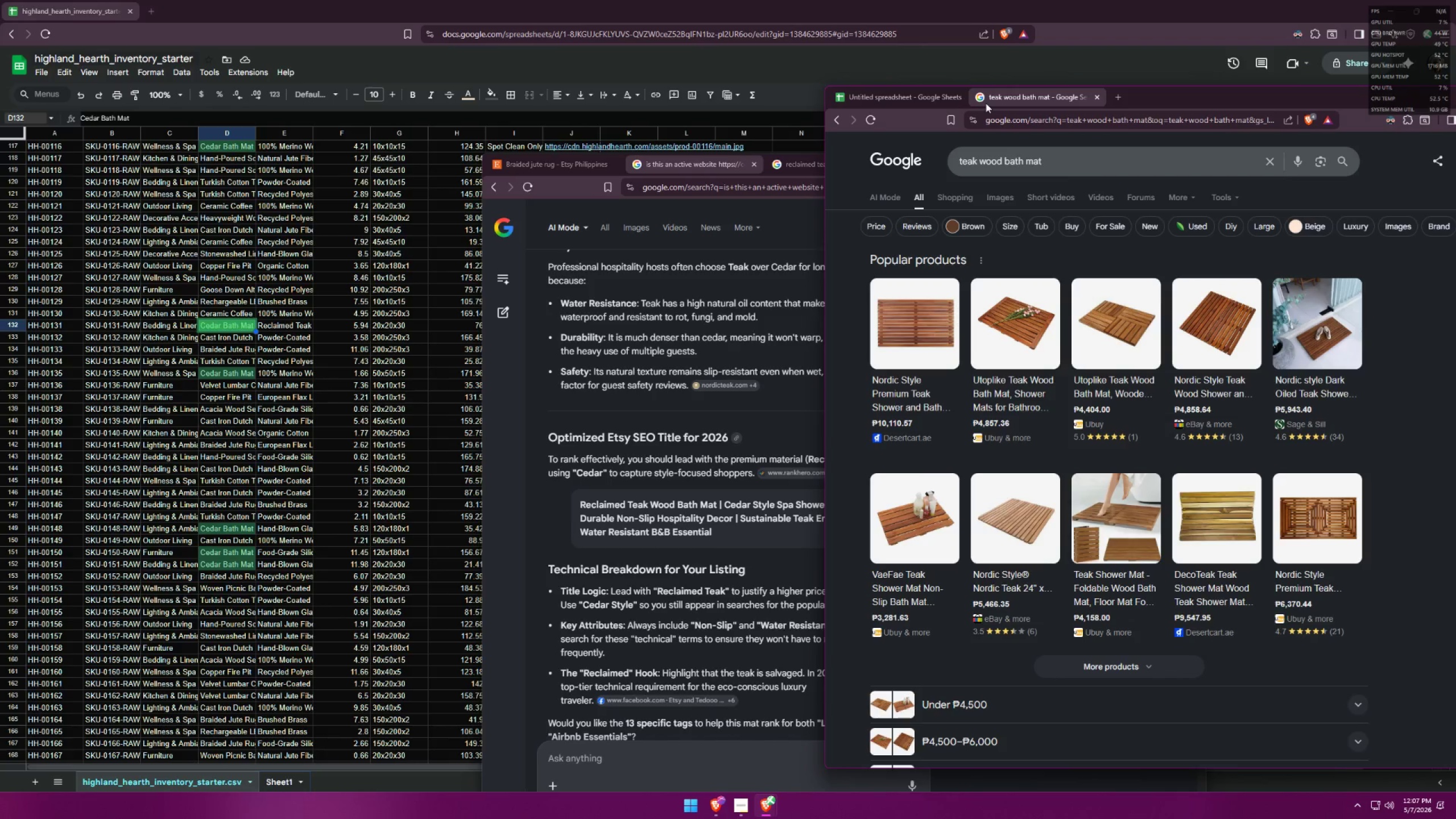 
wait(9.04)
 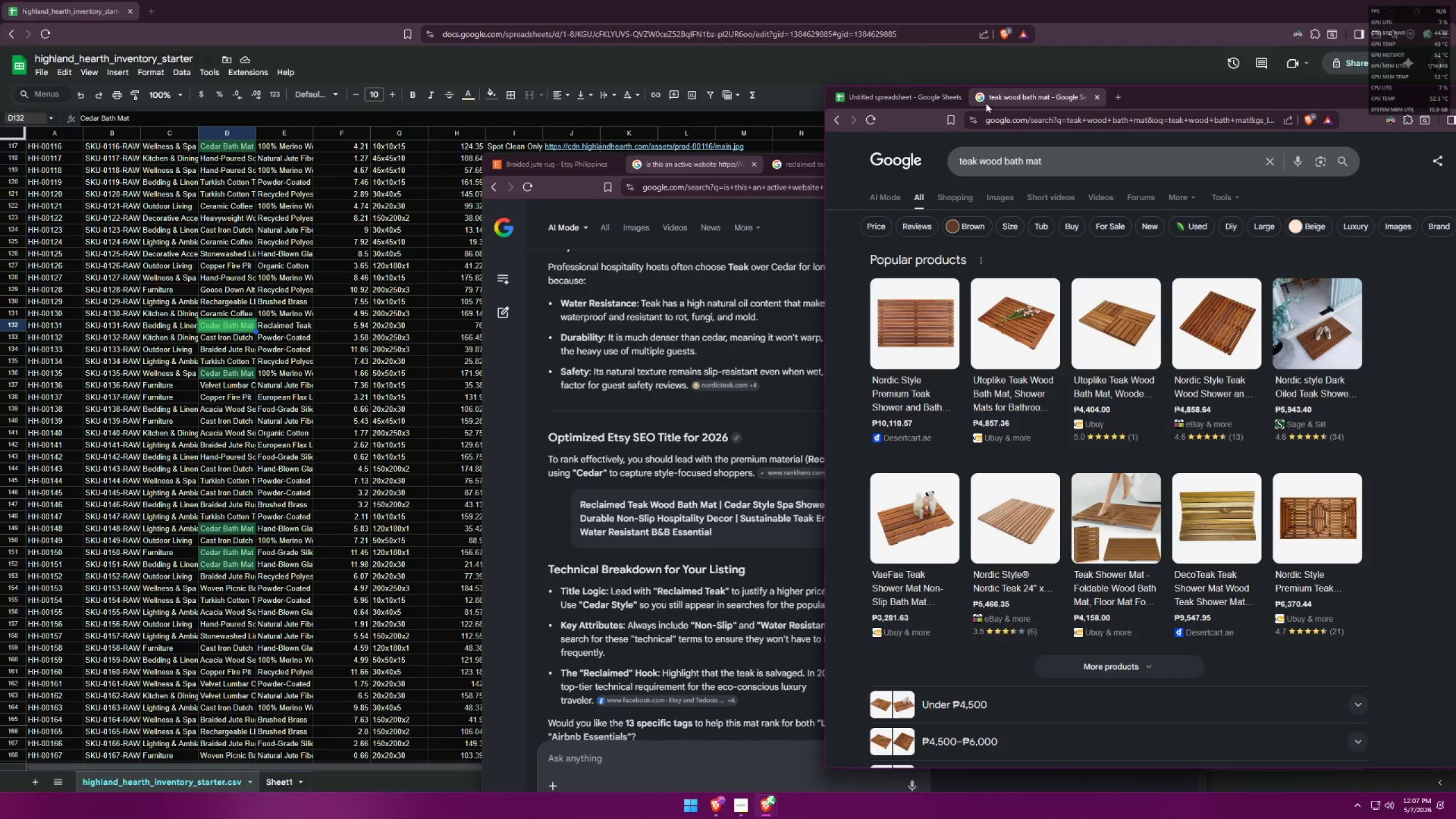 
mouse_move([875, 100])
 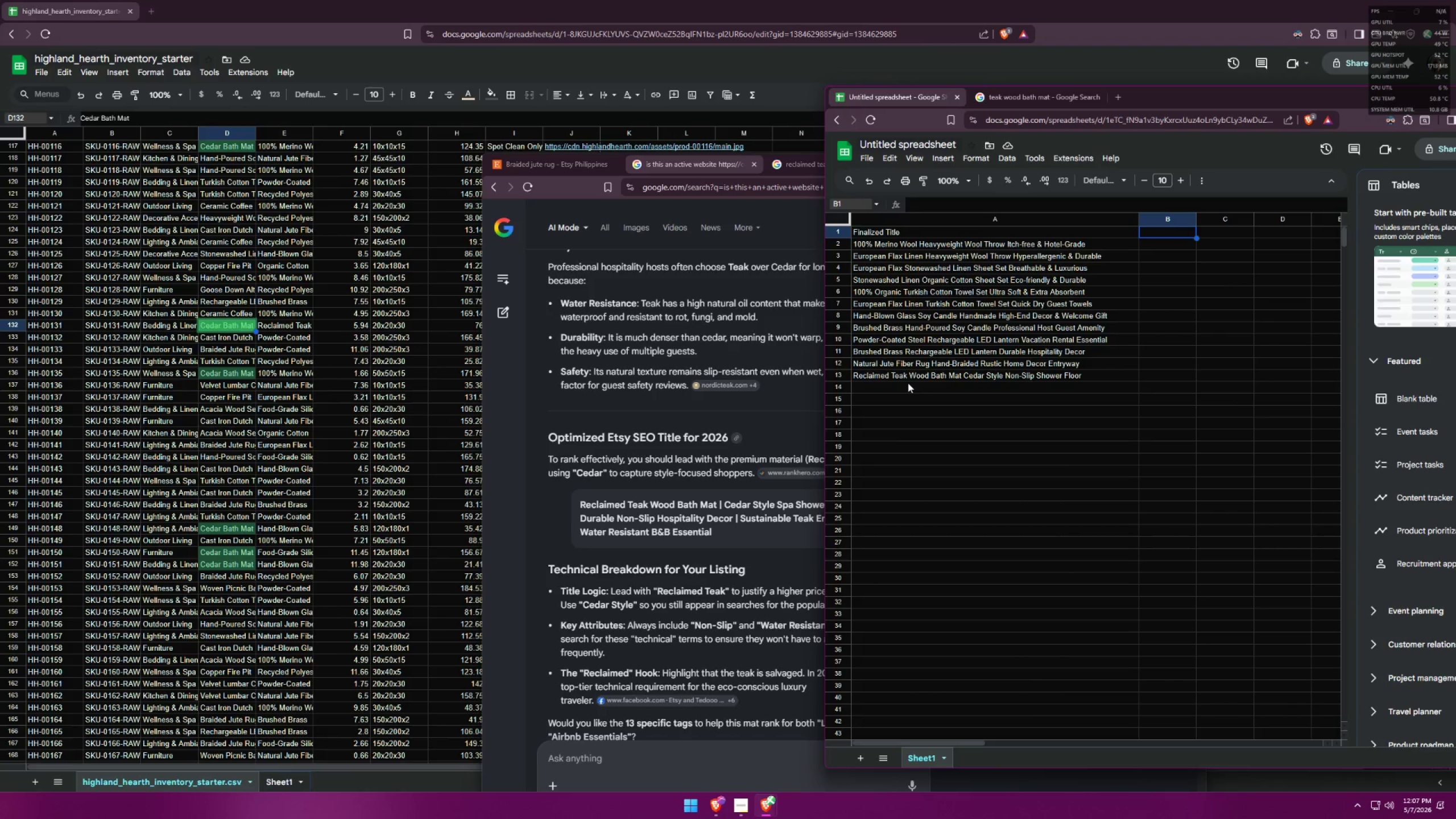 
left_click([550, 170])
 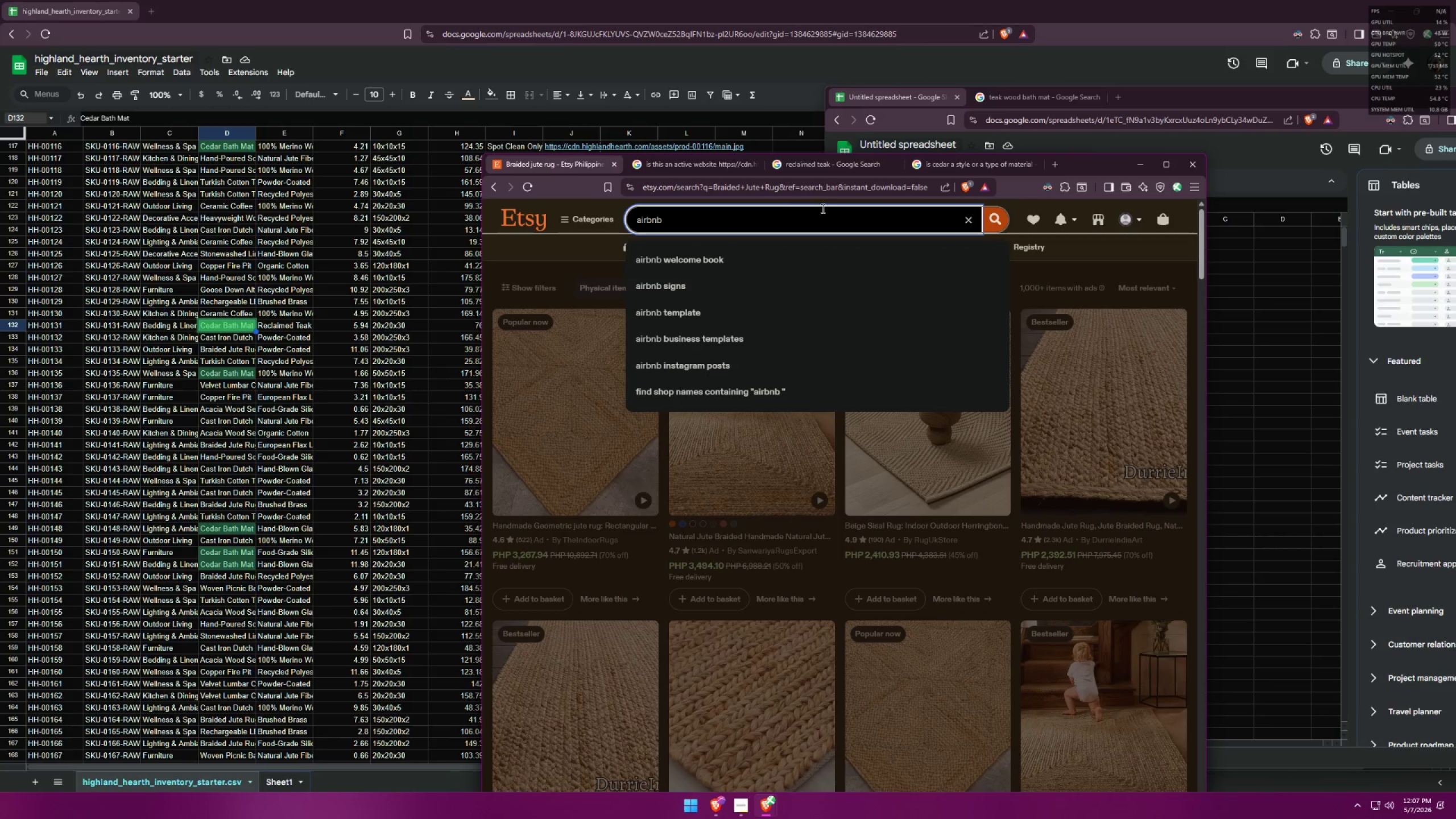 
left_click([848, 163])
 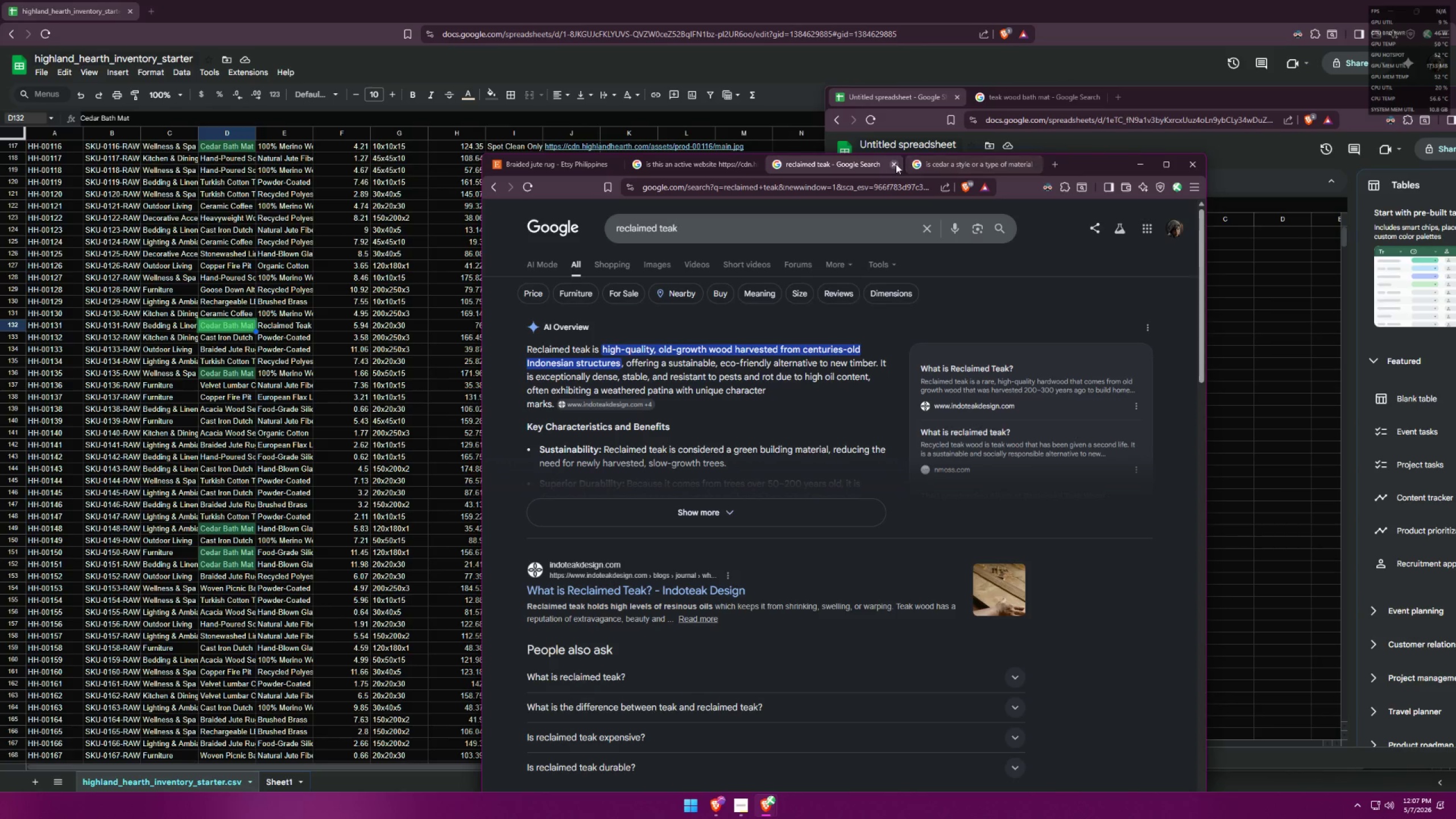 
double_click([896, 164])
 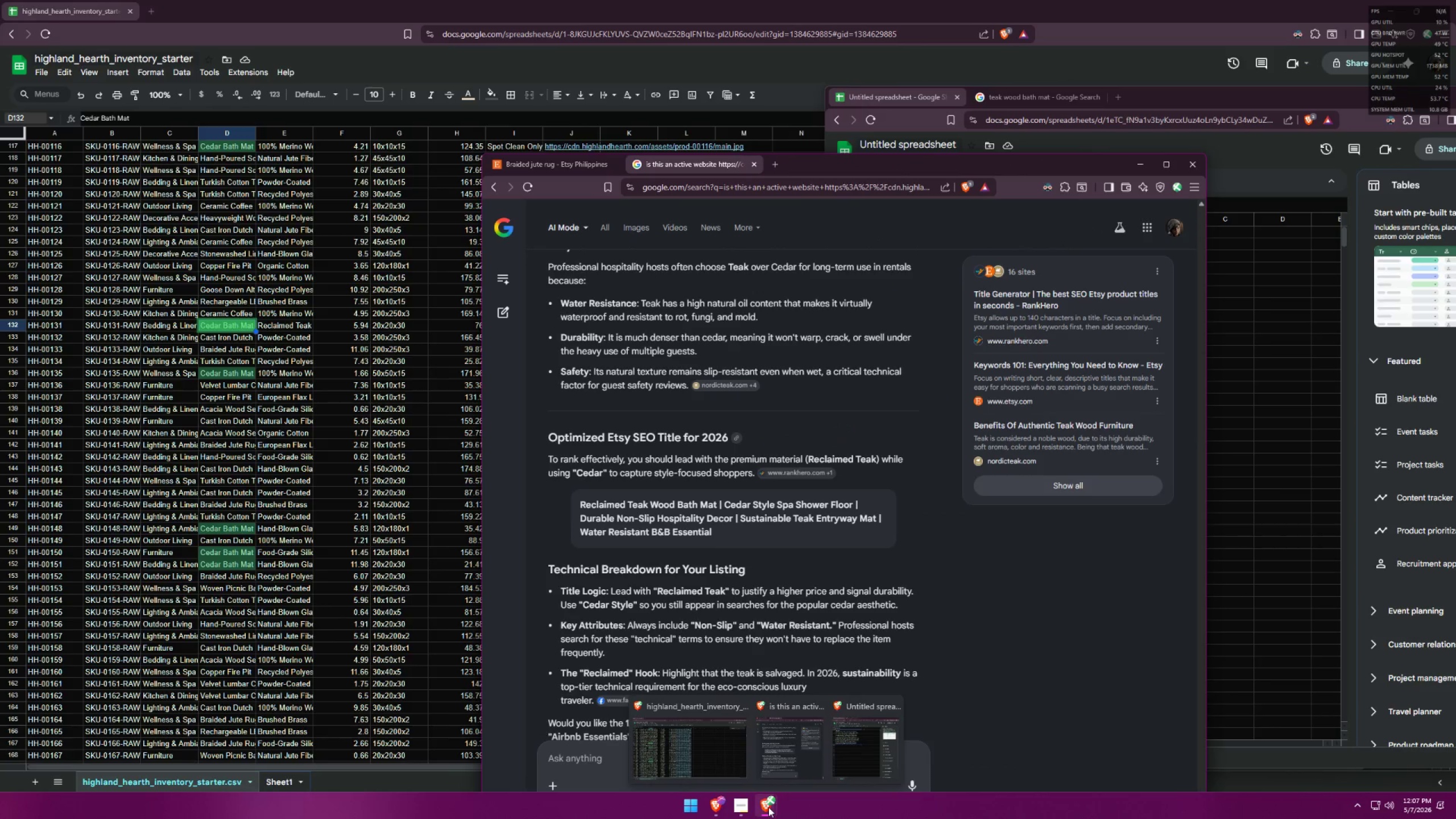 
left_click([712, 770])
 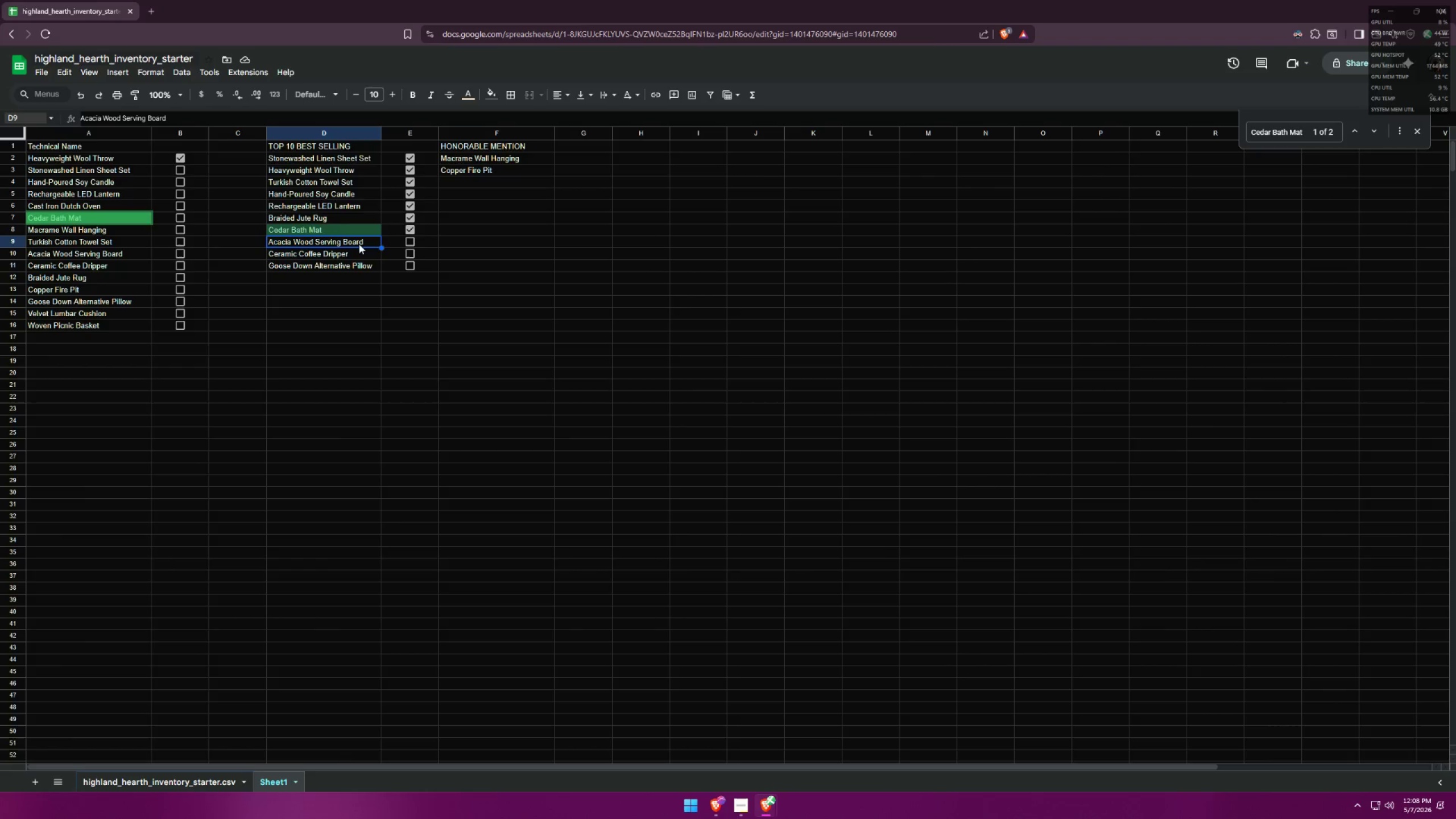 
key(Control+C)
 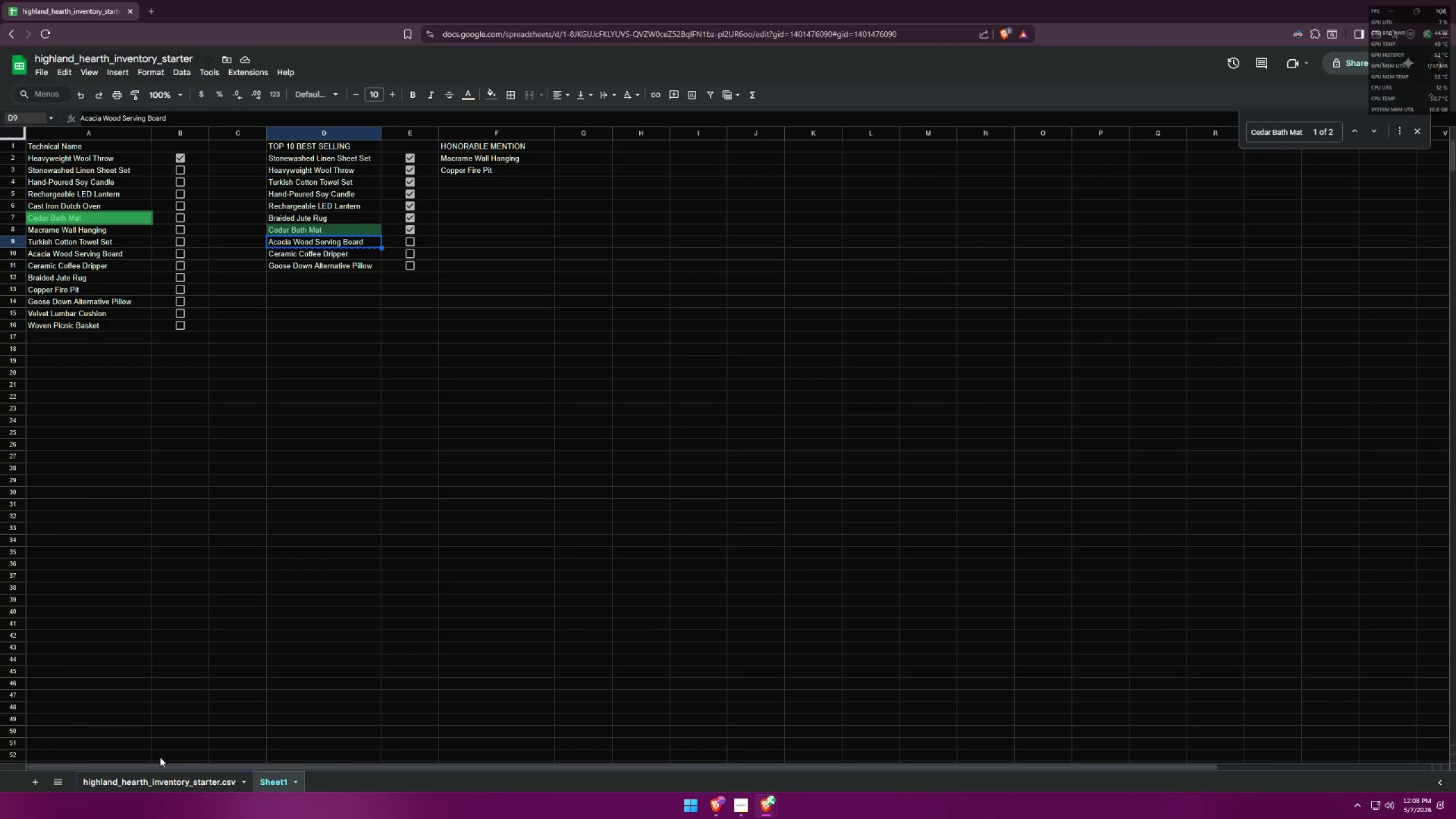 
left_click([144, 781])
 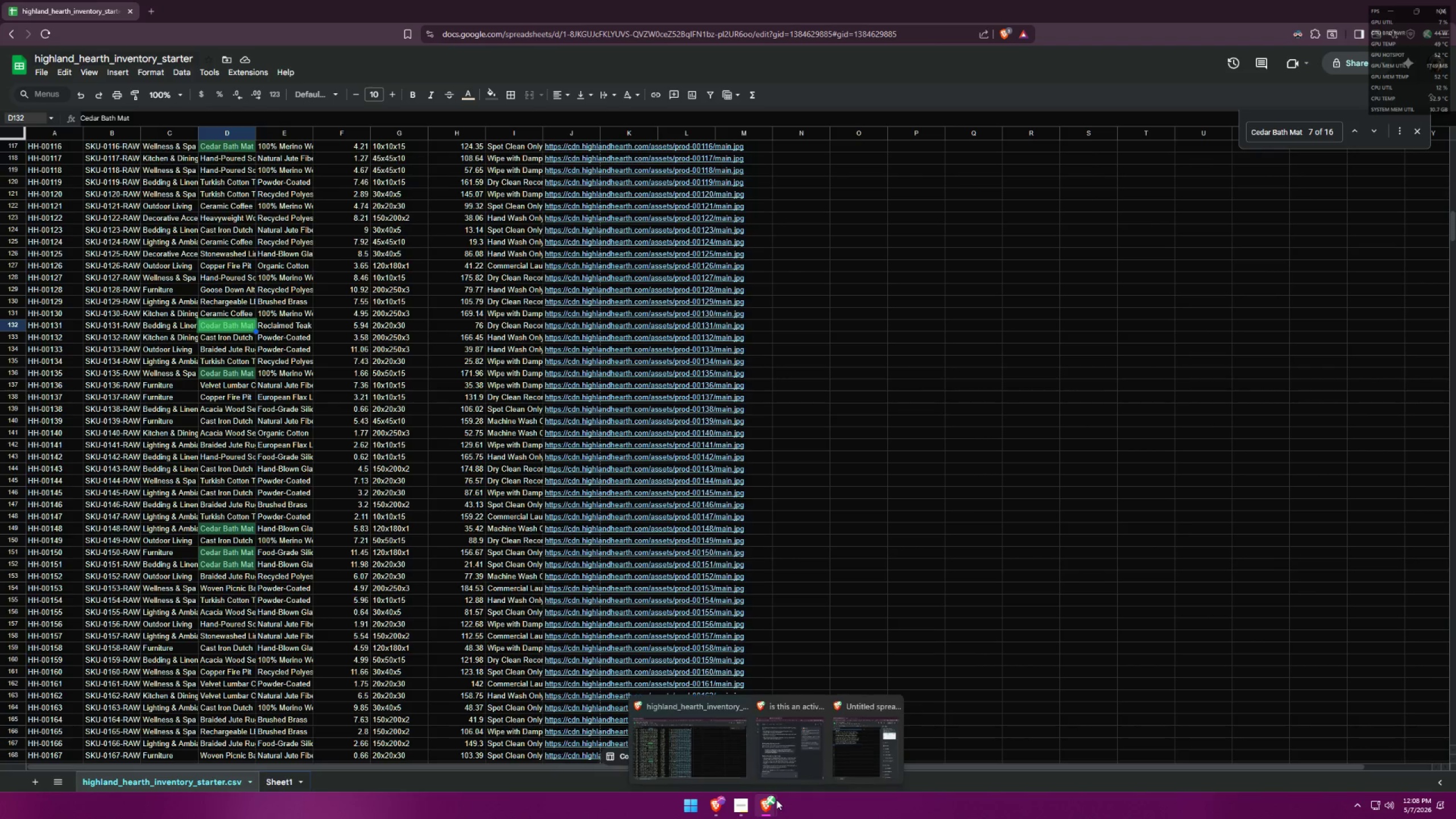 
wait(5.84)
 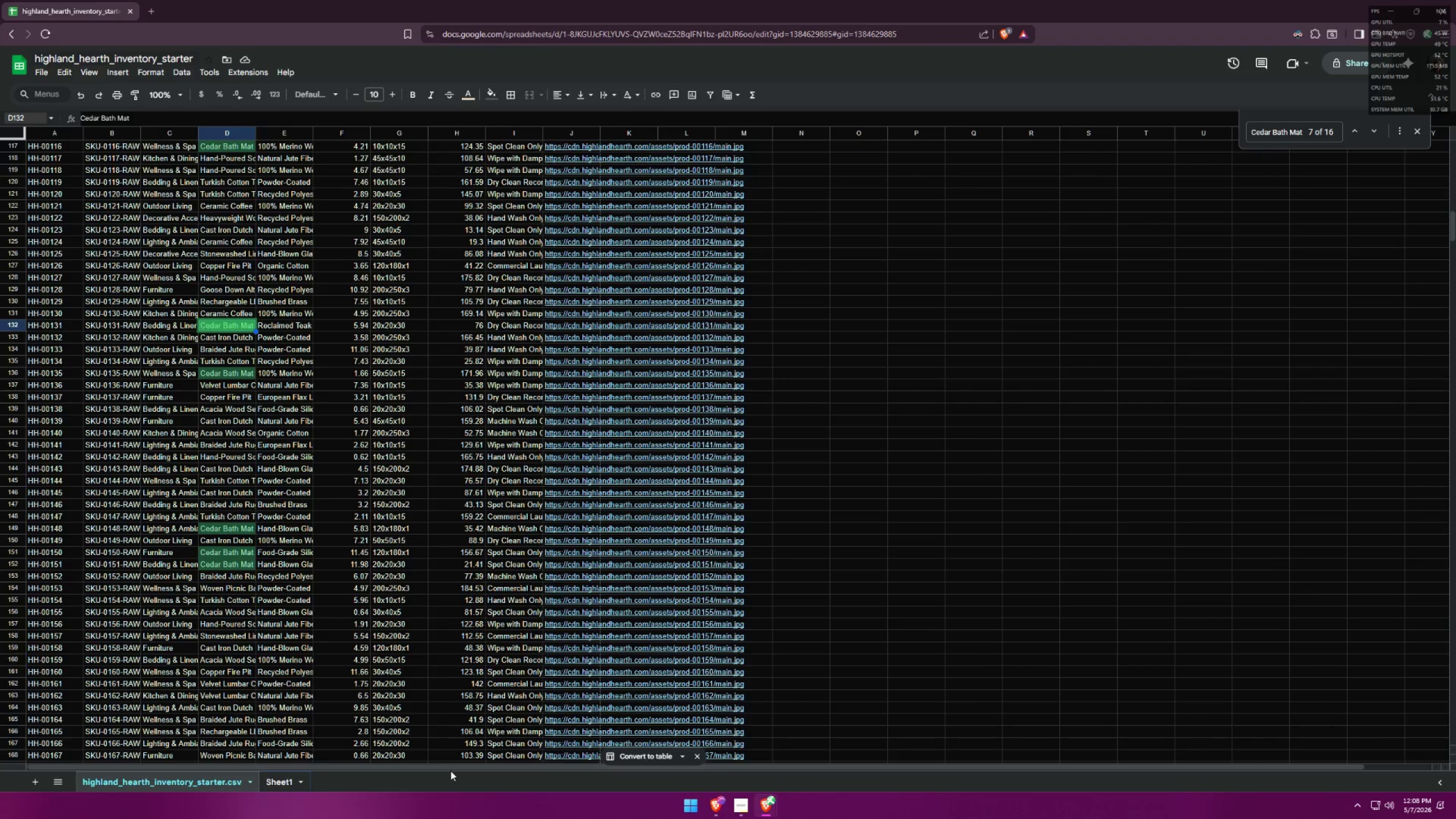 
double_click([760, 755])
 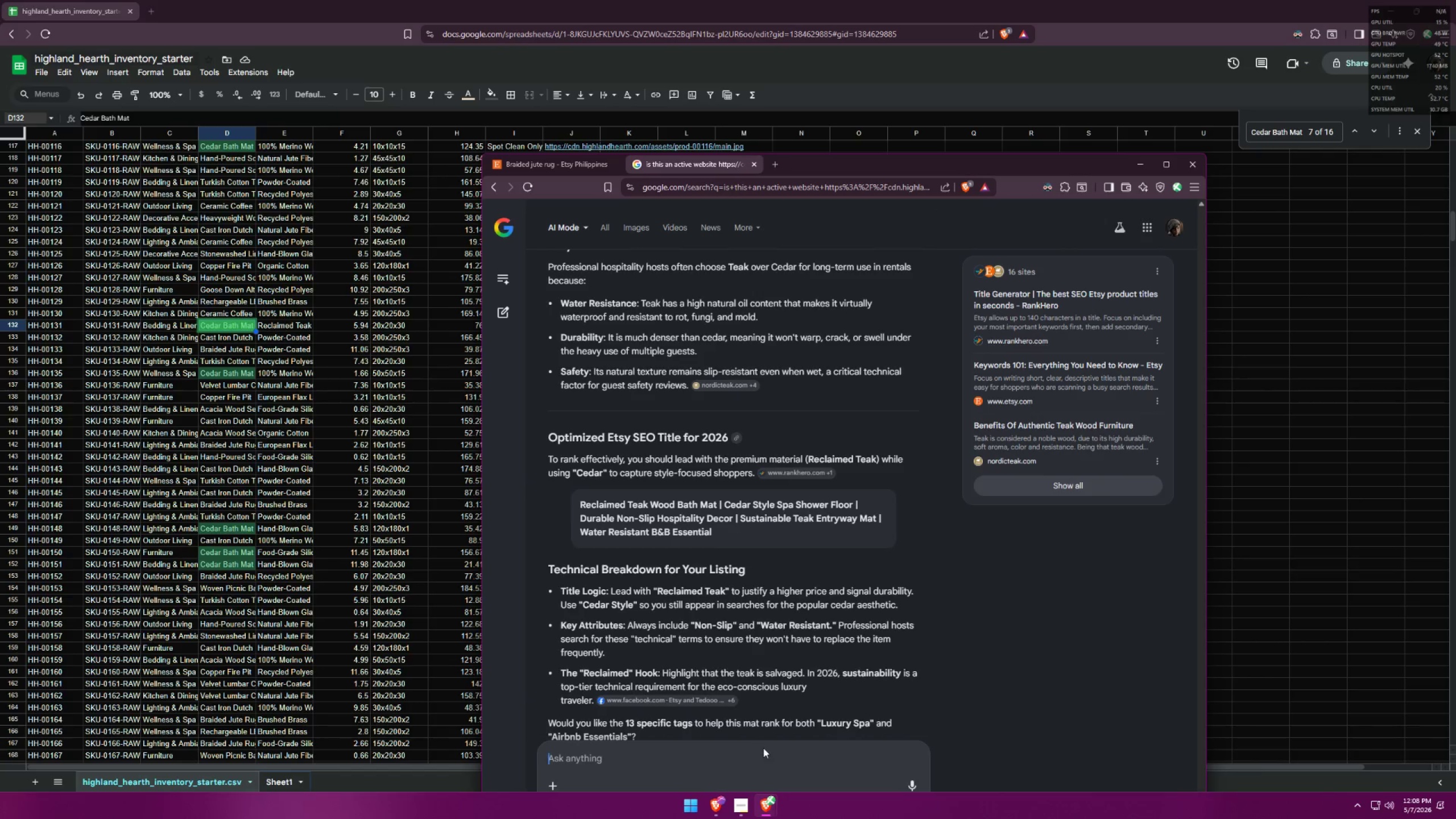 
key(Control+ControlLeft)
 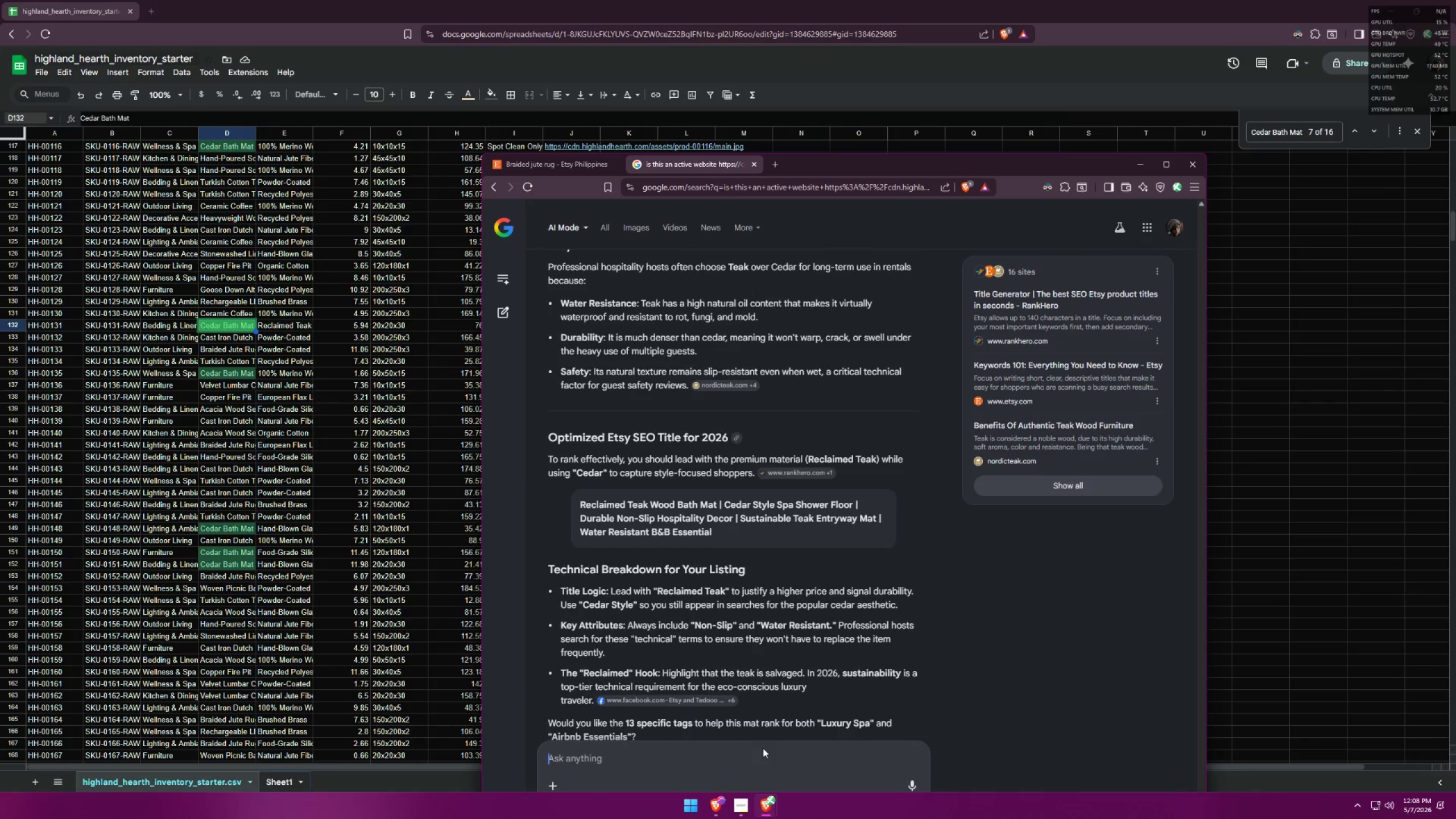 
key(Control+V)
 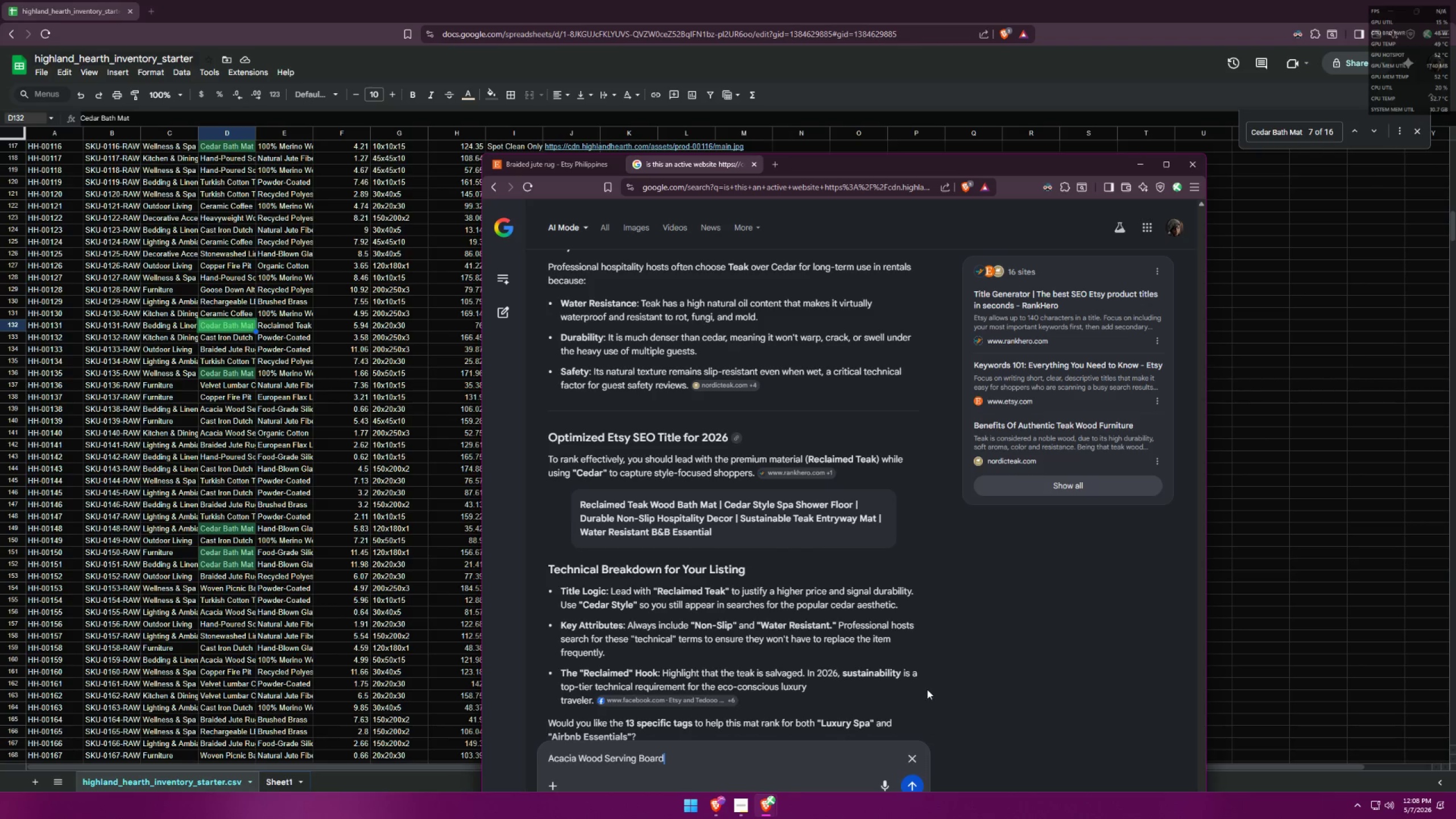 
key(Space)
 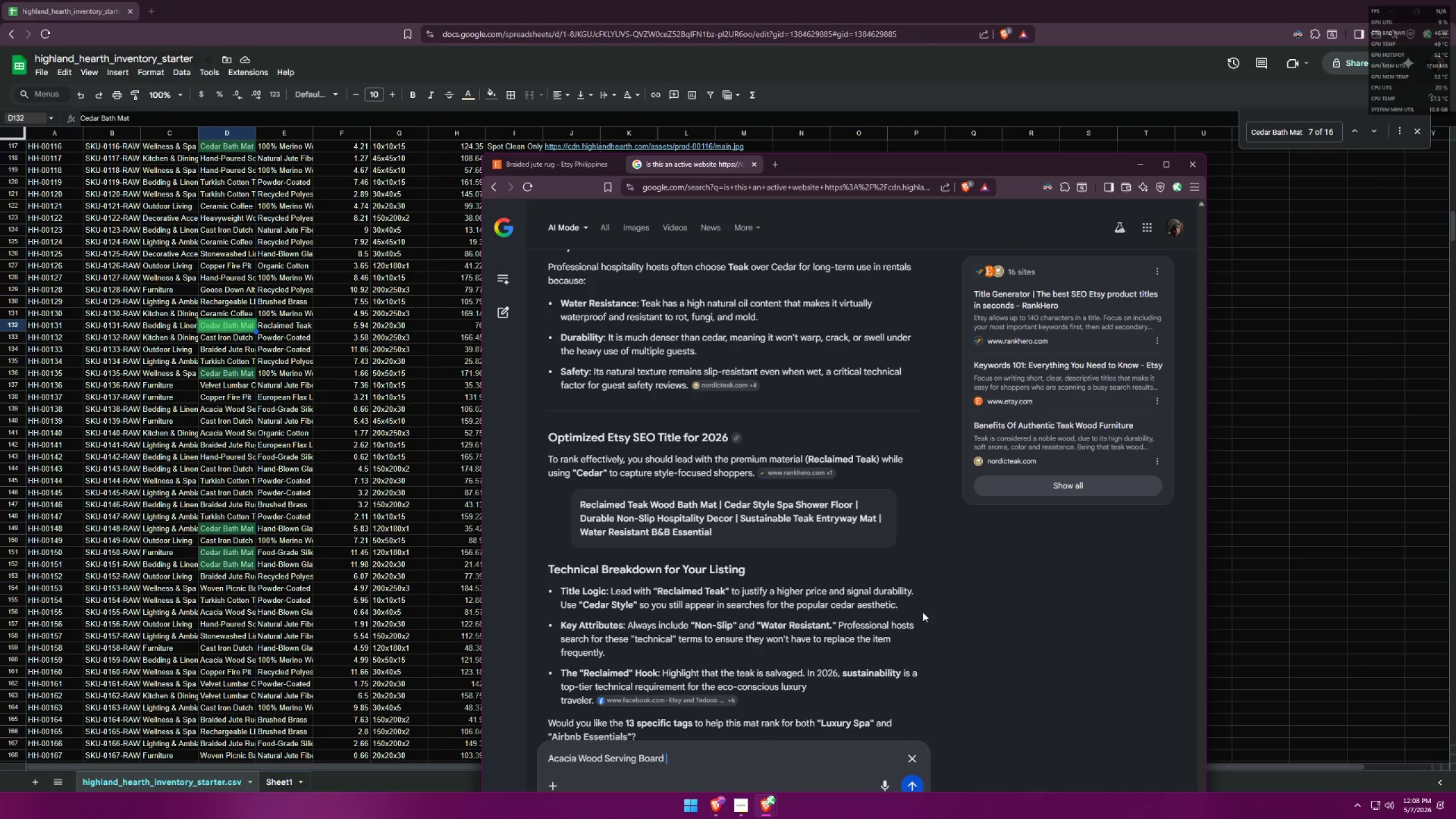 
scroll: coordinate [892, 560], scroll_direction: up, amount: 20.0
 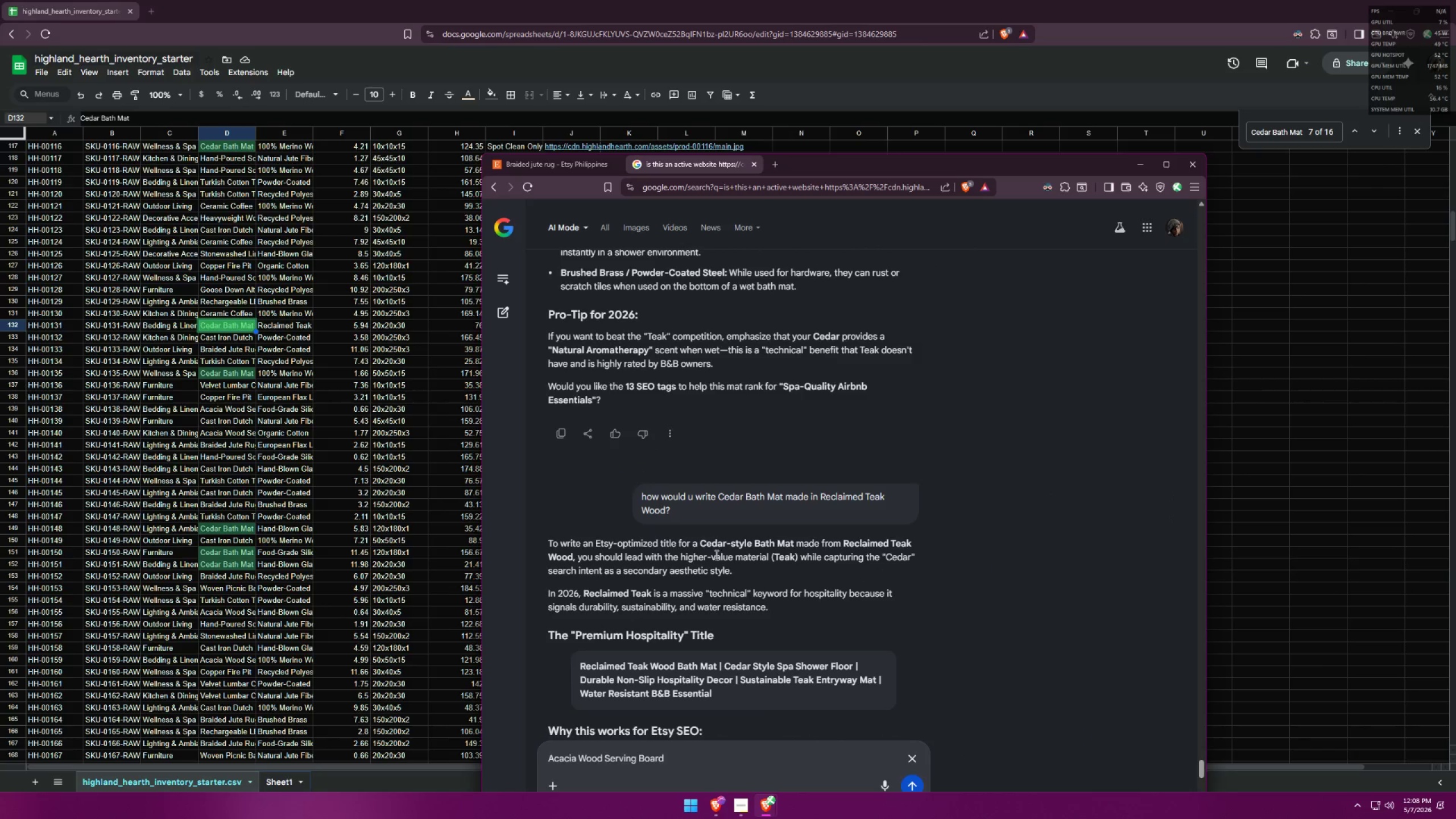 
left_click([334, 526])
 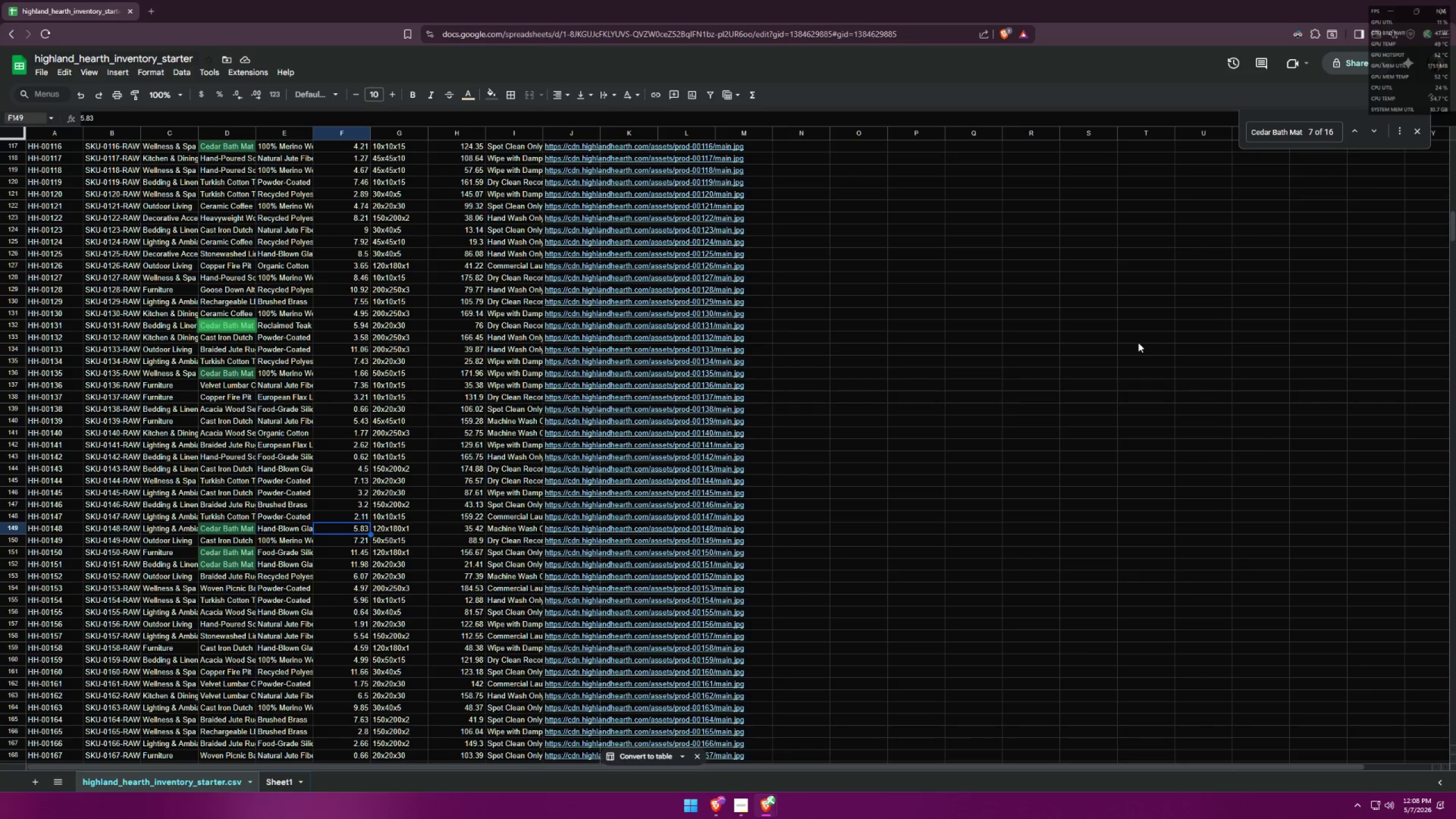 
key(Control+ControlLeft)
 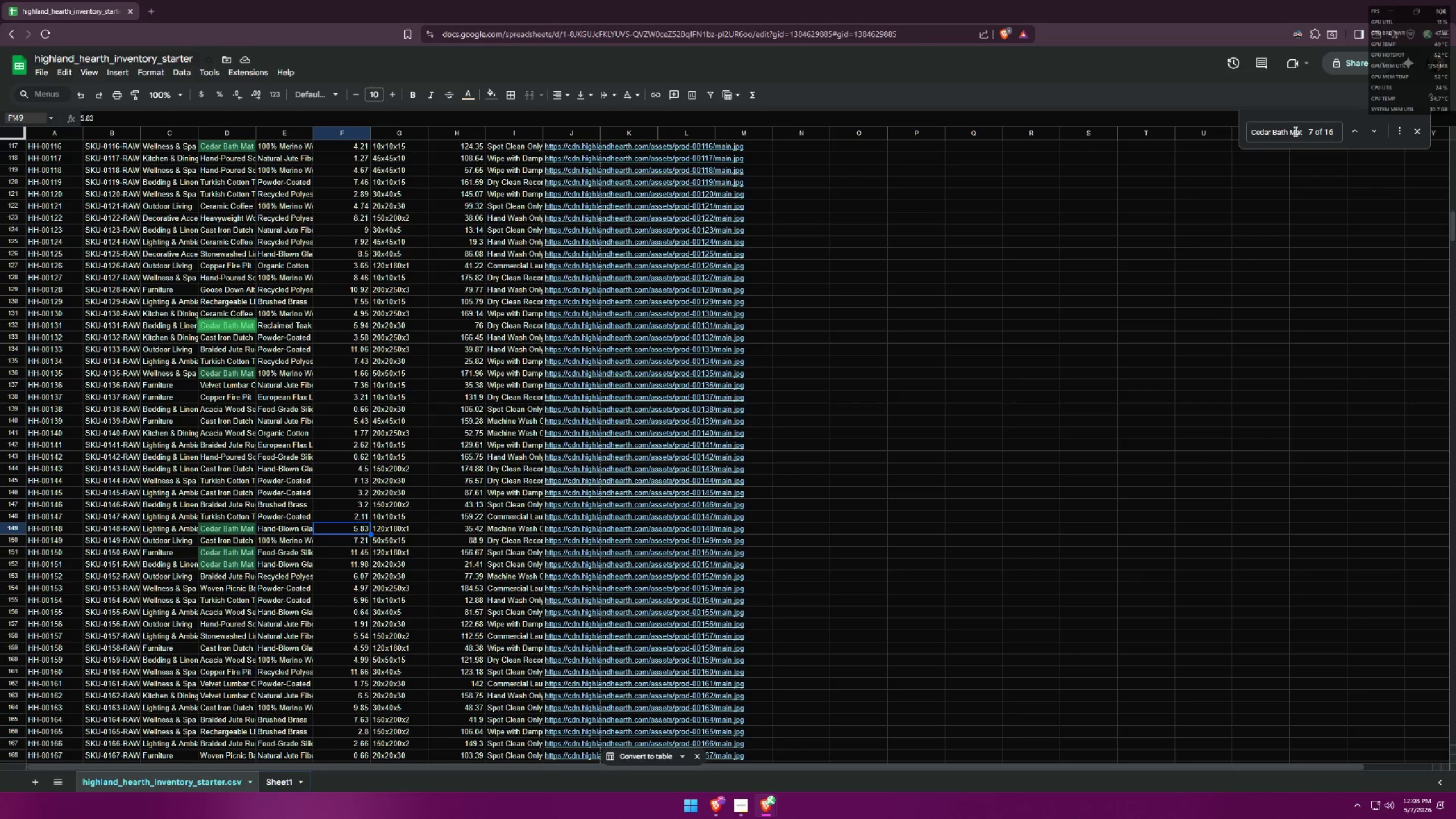 
left_click([1294, 131])
 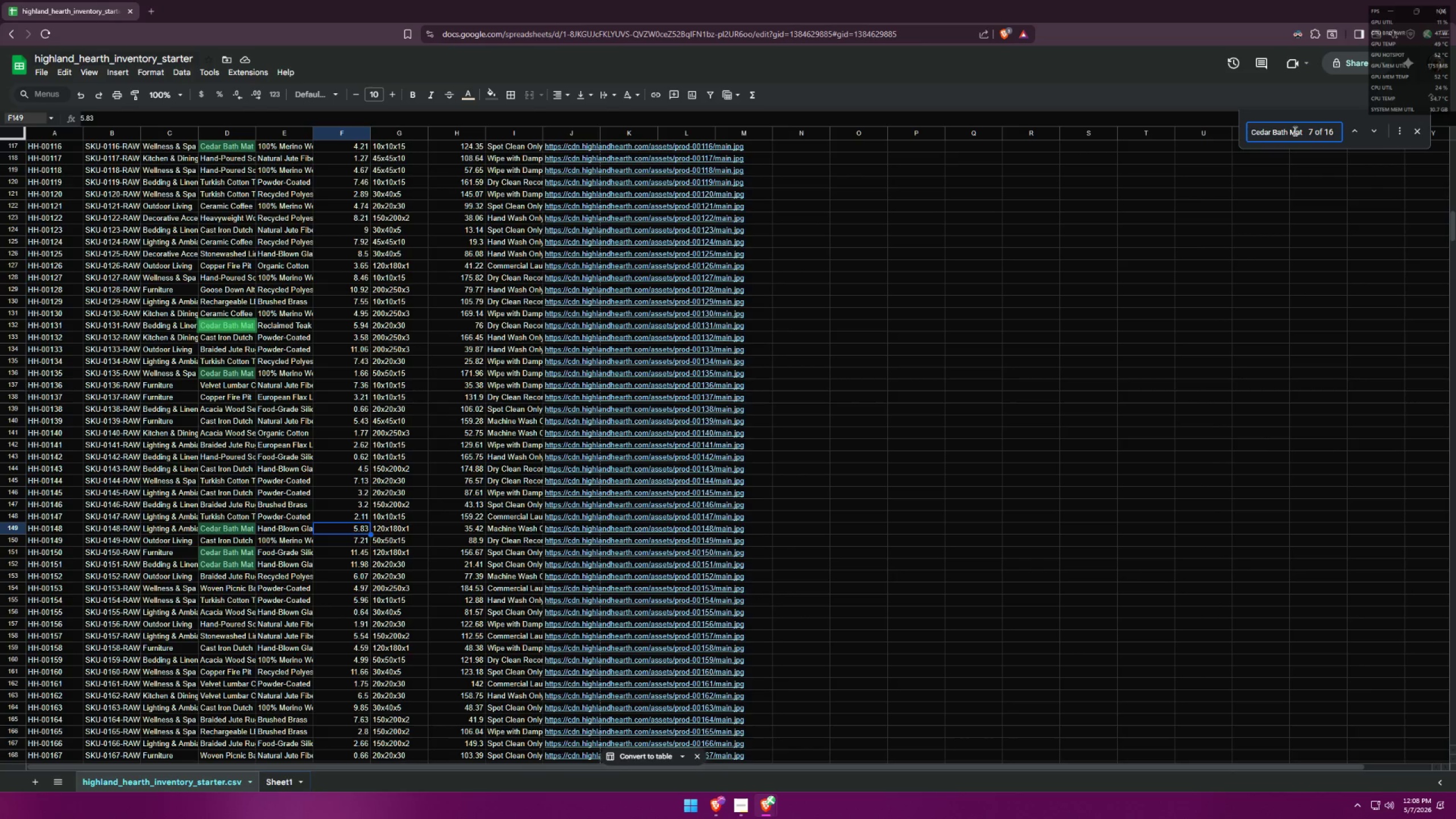 
key(Control+A)
 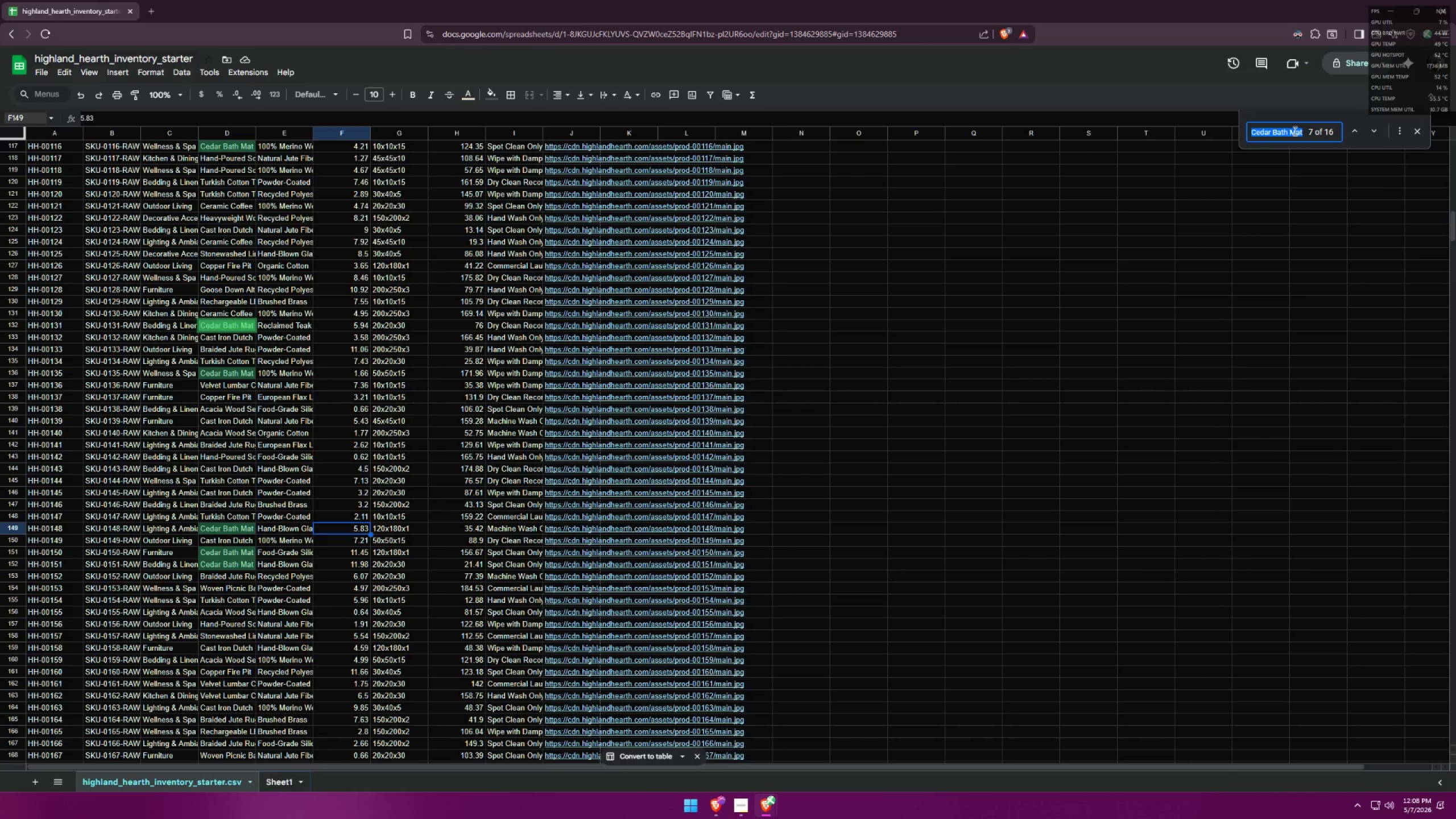 
key(Control+V)
 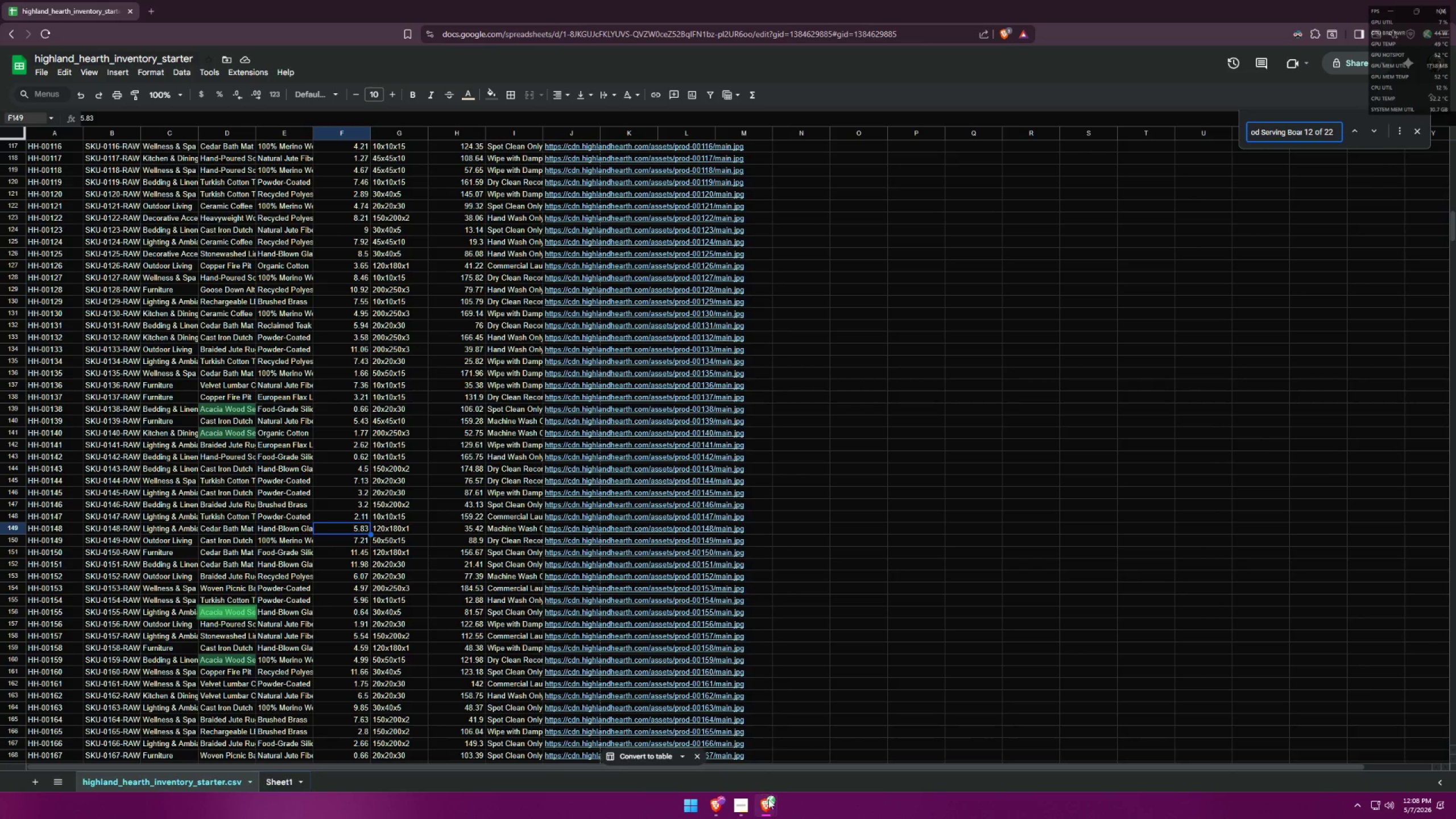 
left_click([786, 768])
 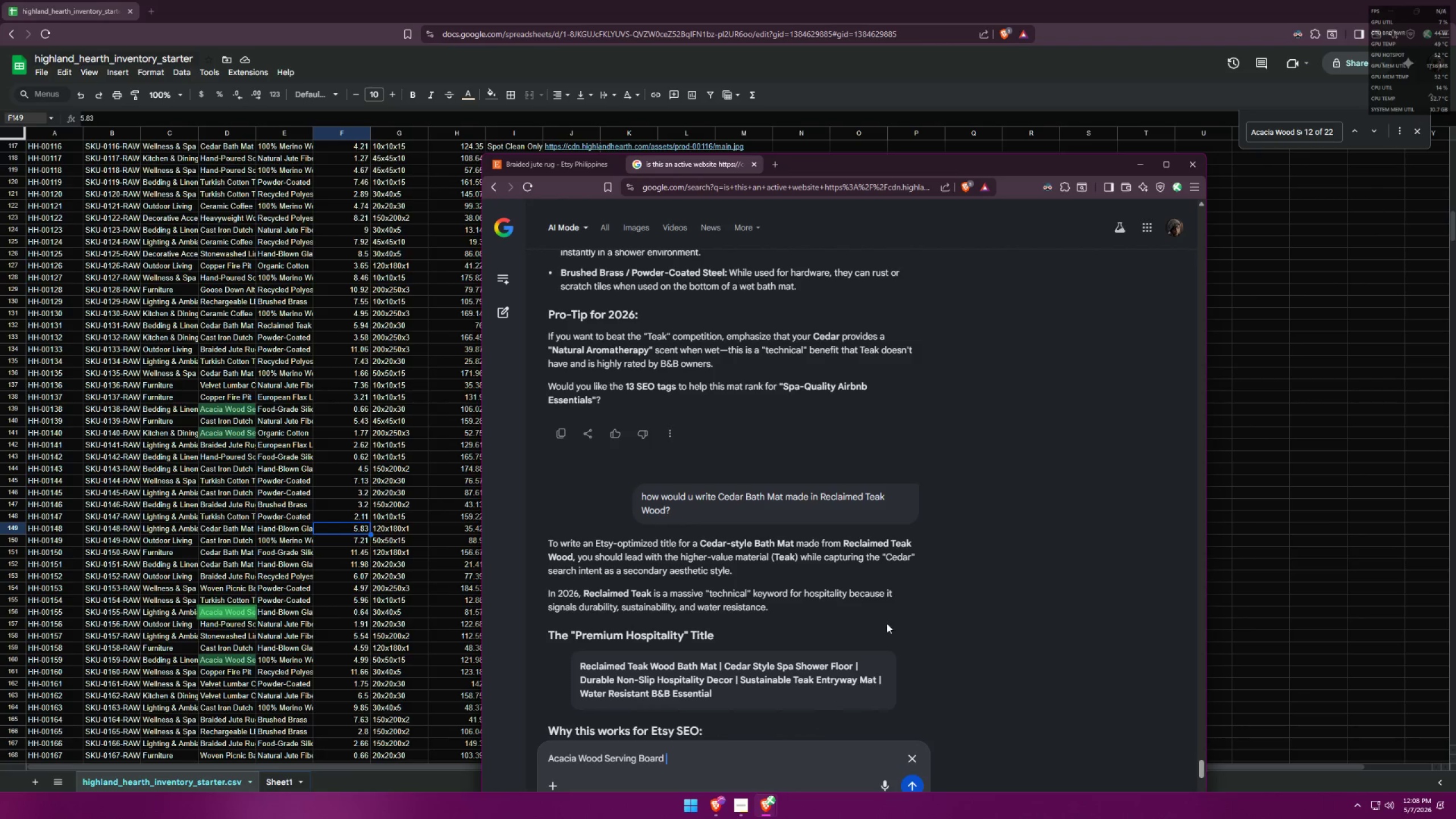 
scroll: coordinate [907, 592], scroll_direction: up, amount: 13.0
 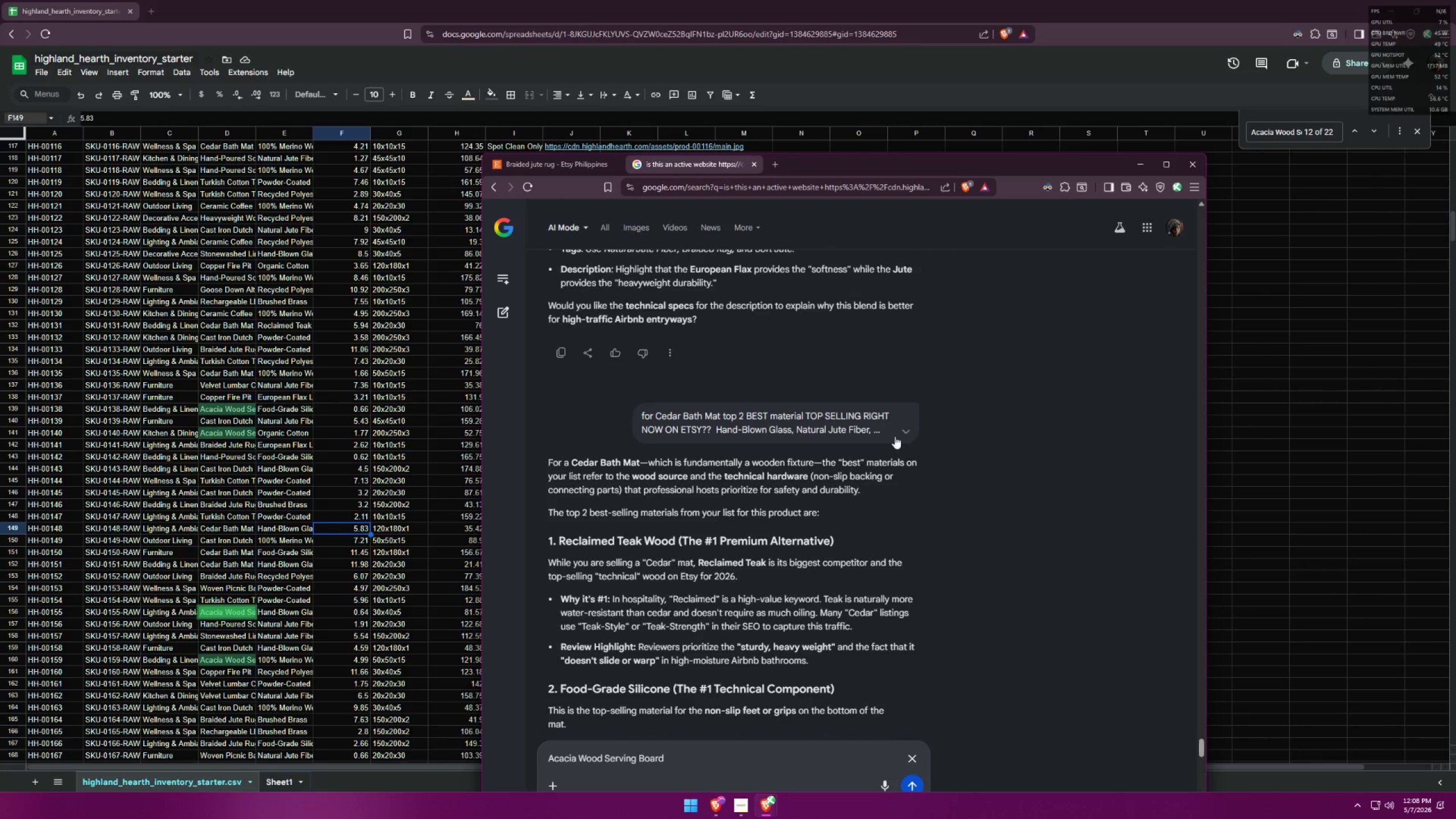 
left_click([902, 433])
 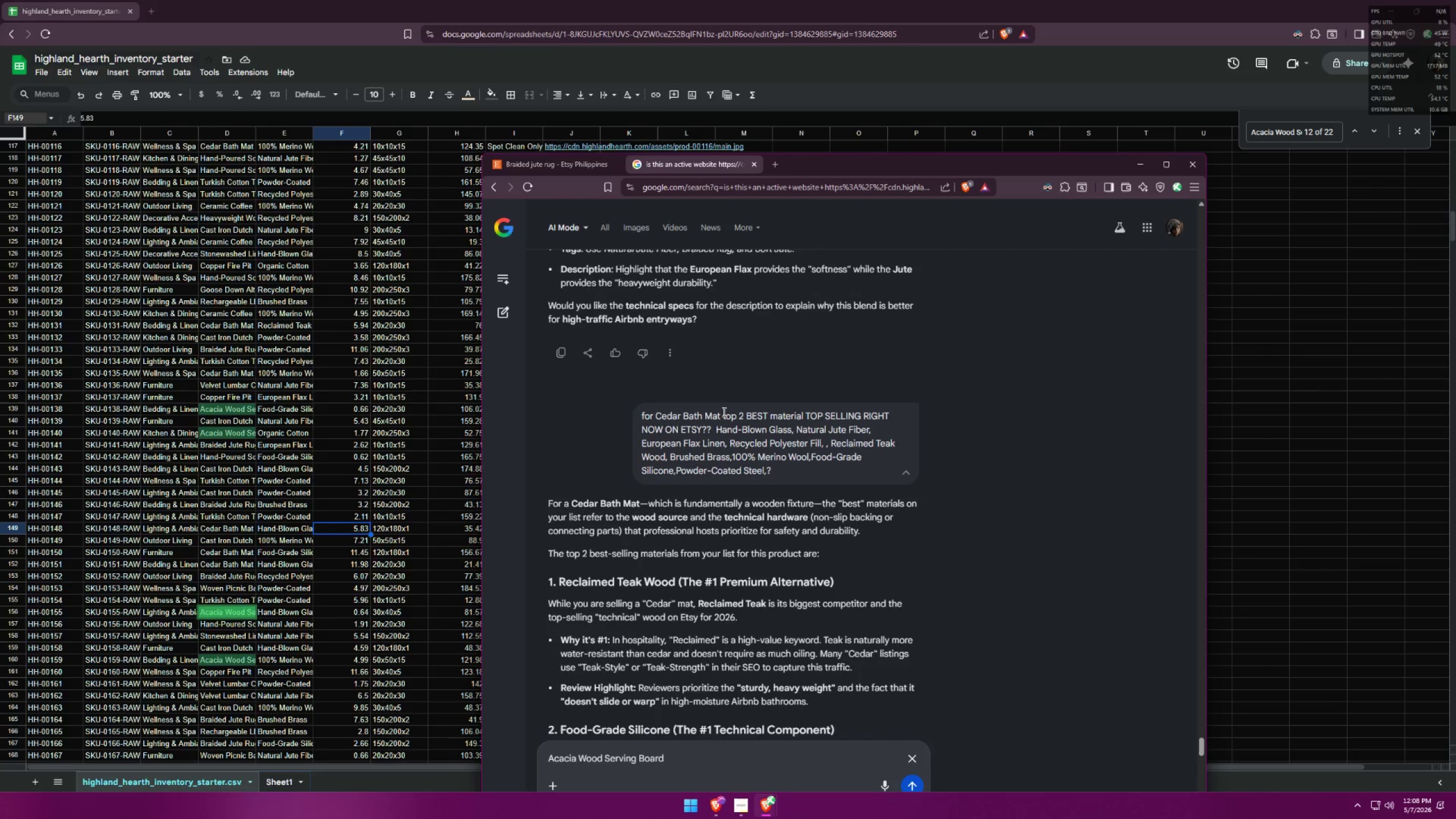 
left_click_drag(start_coordinate=[721, 412], to_coordinate=[800, 470])
 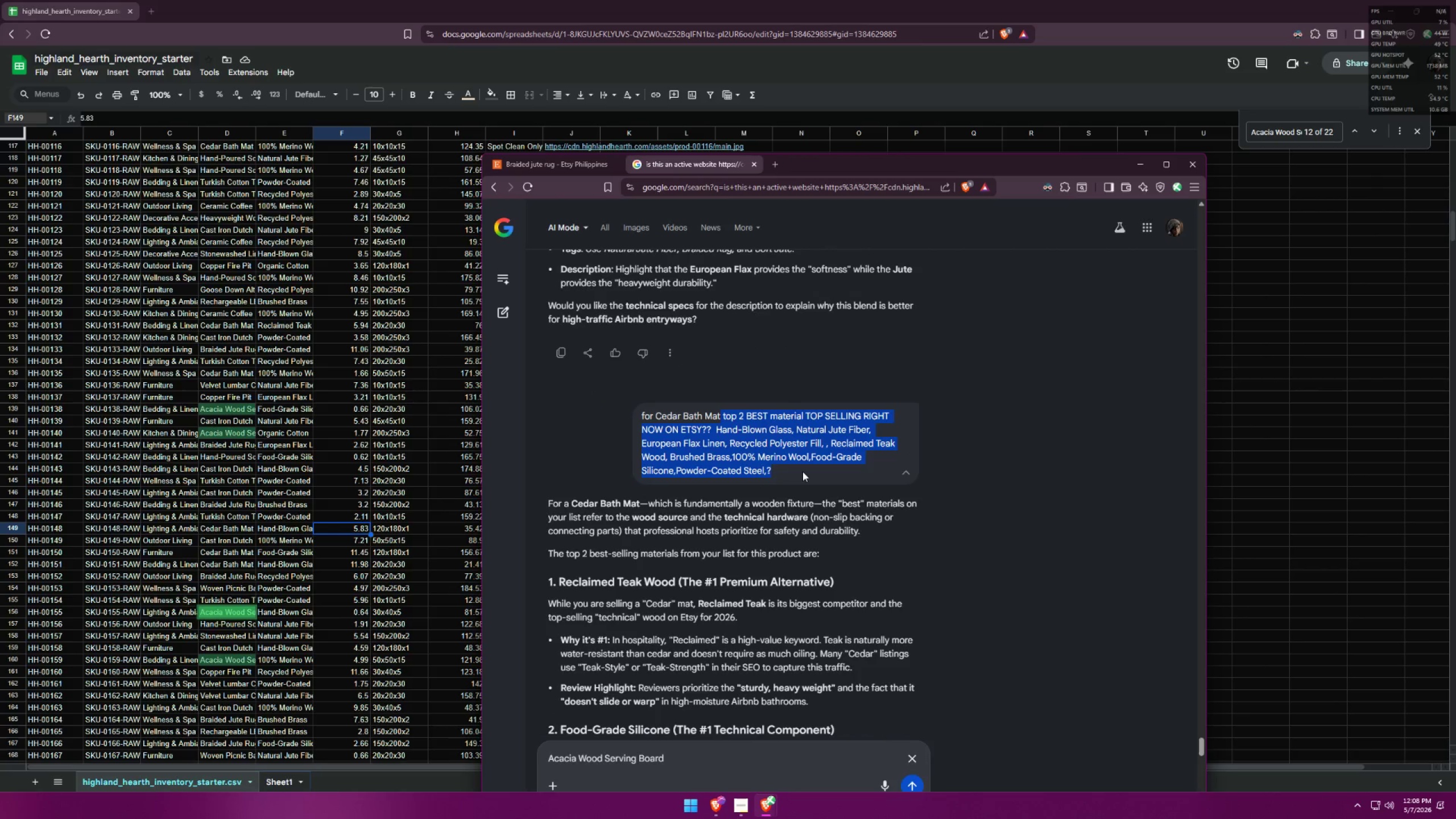 
key(Control+C)
 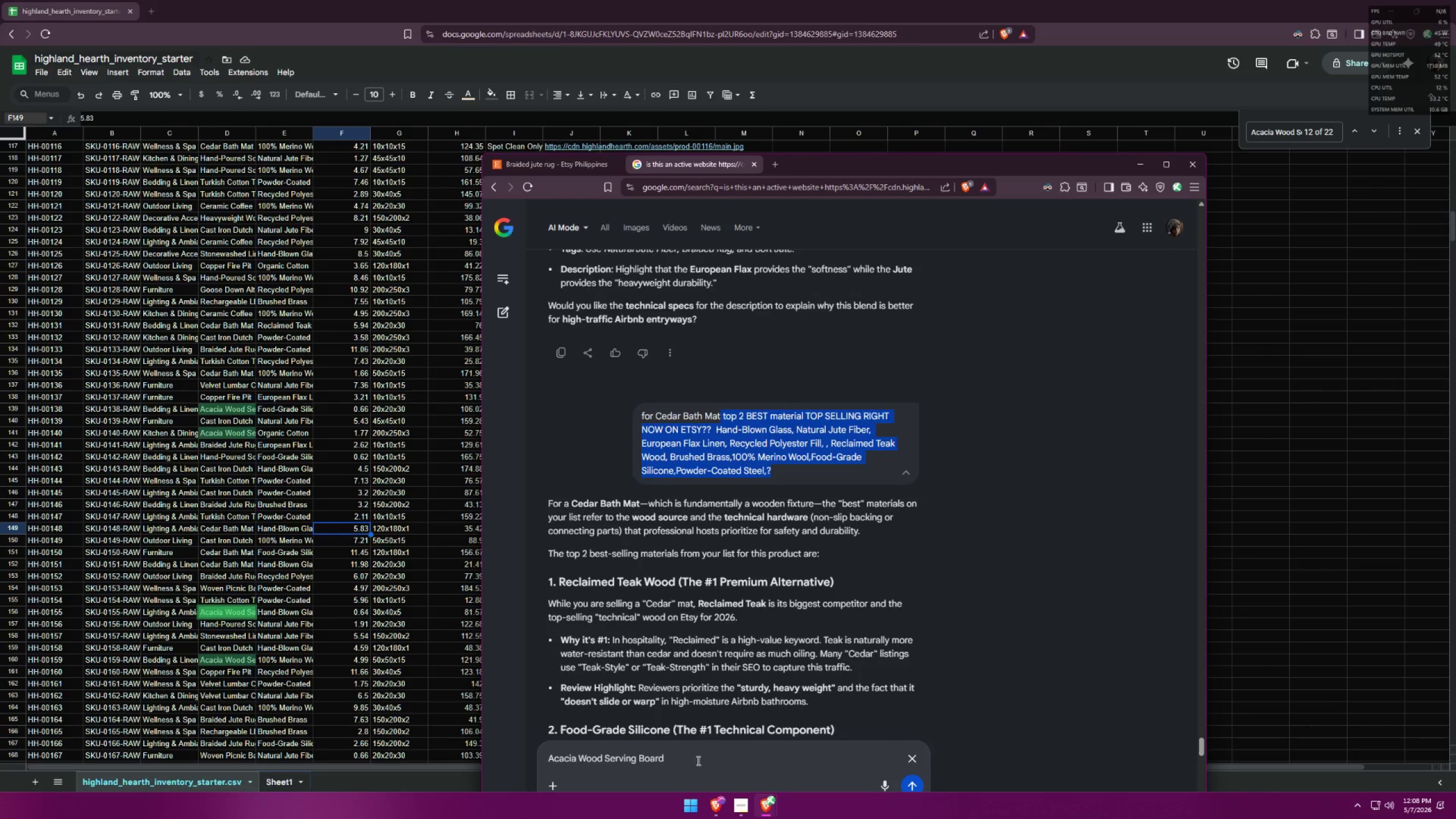 
key(Control+V)
 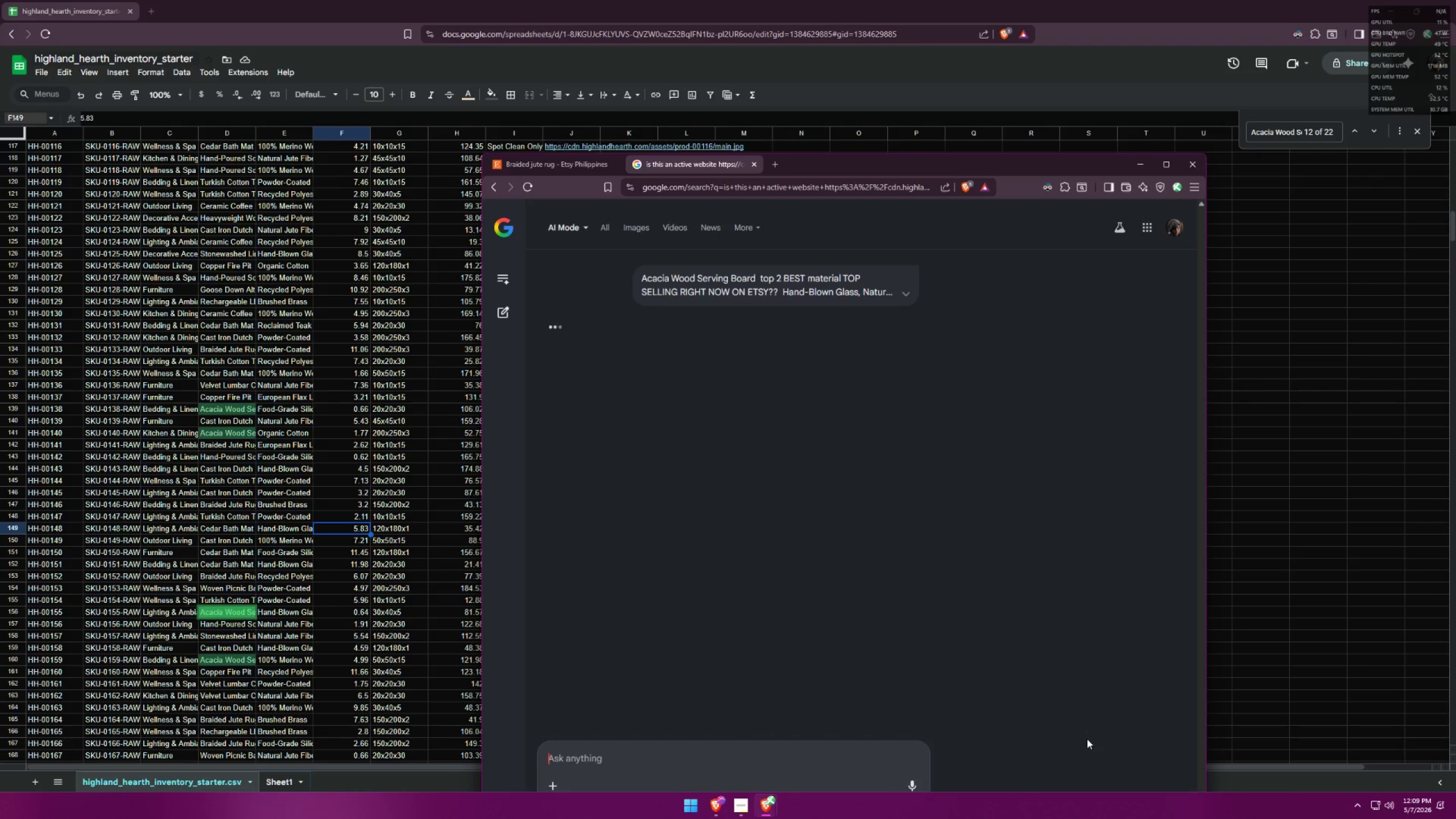 
wait(41.42)
 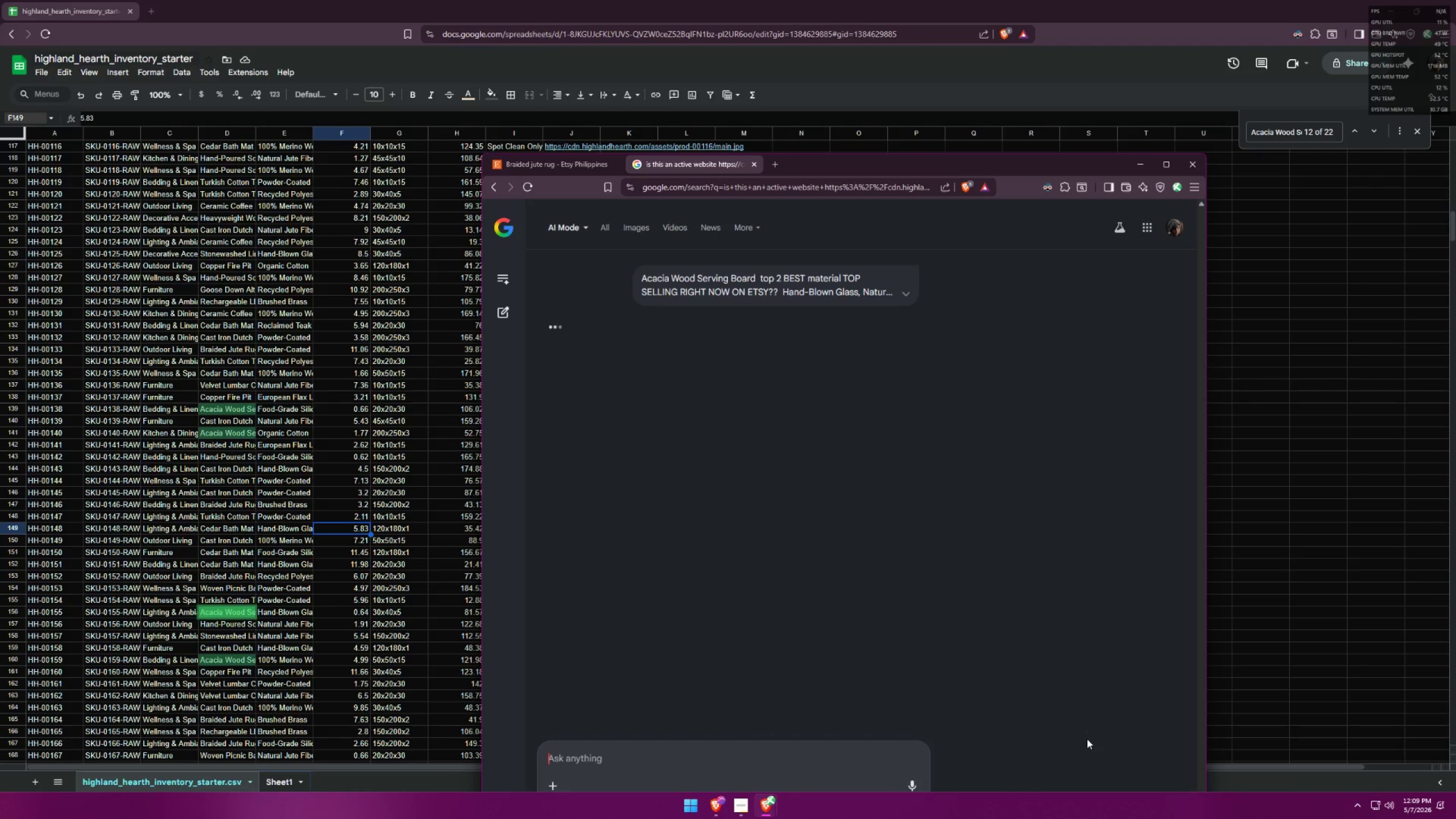 
double_click([901, 292])
 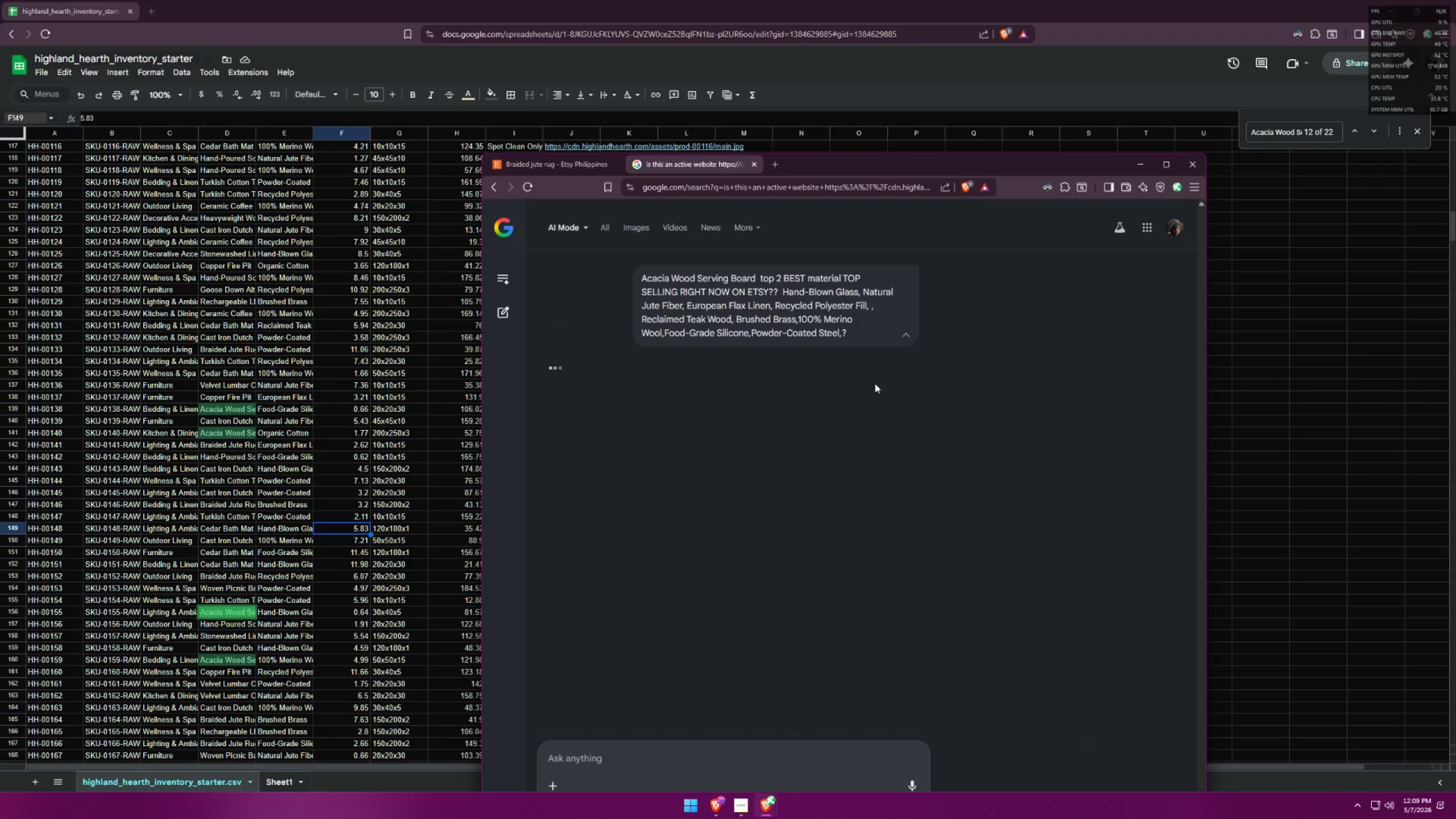 
scroll: coordinate [749, 446], scroll_direction: none, amount: 0.0
 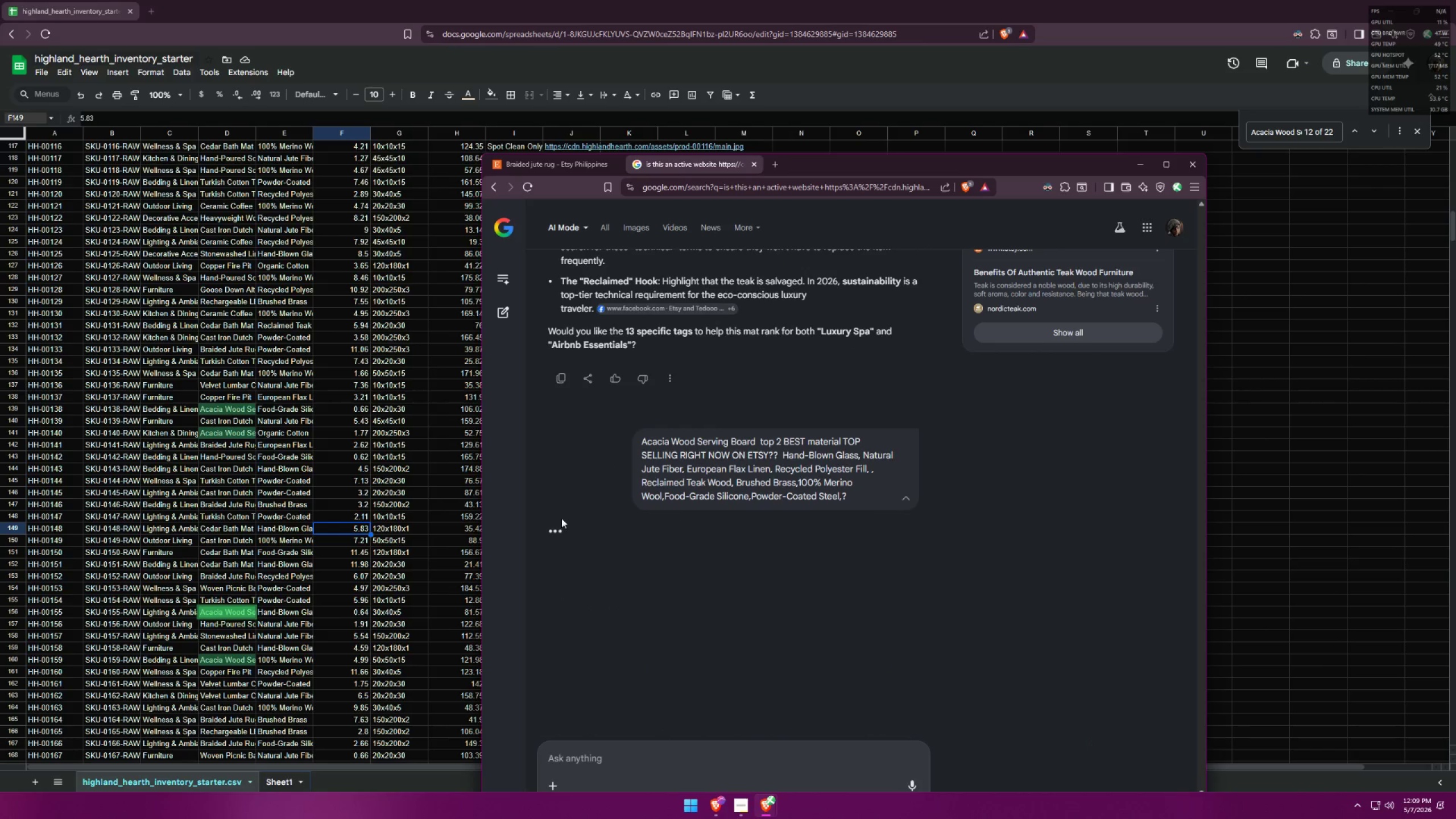 
left_click([557, 533])
 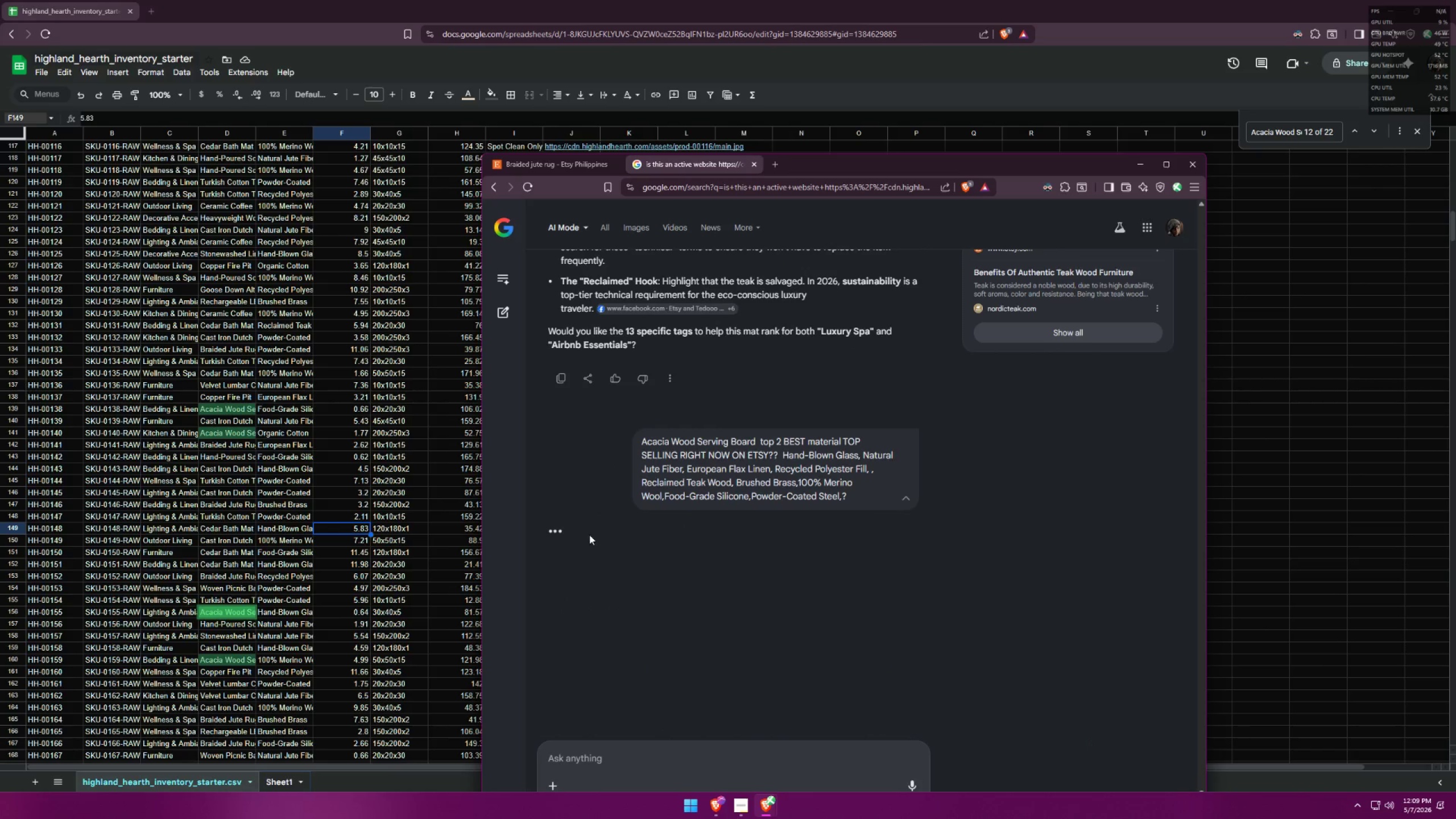 
scroll: coordinate [713, 487], scroll_direction: up, amount: 2.0
 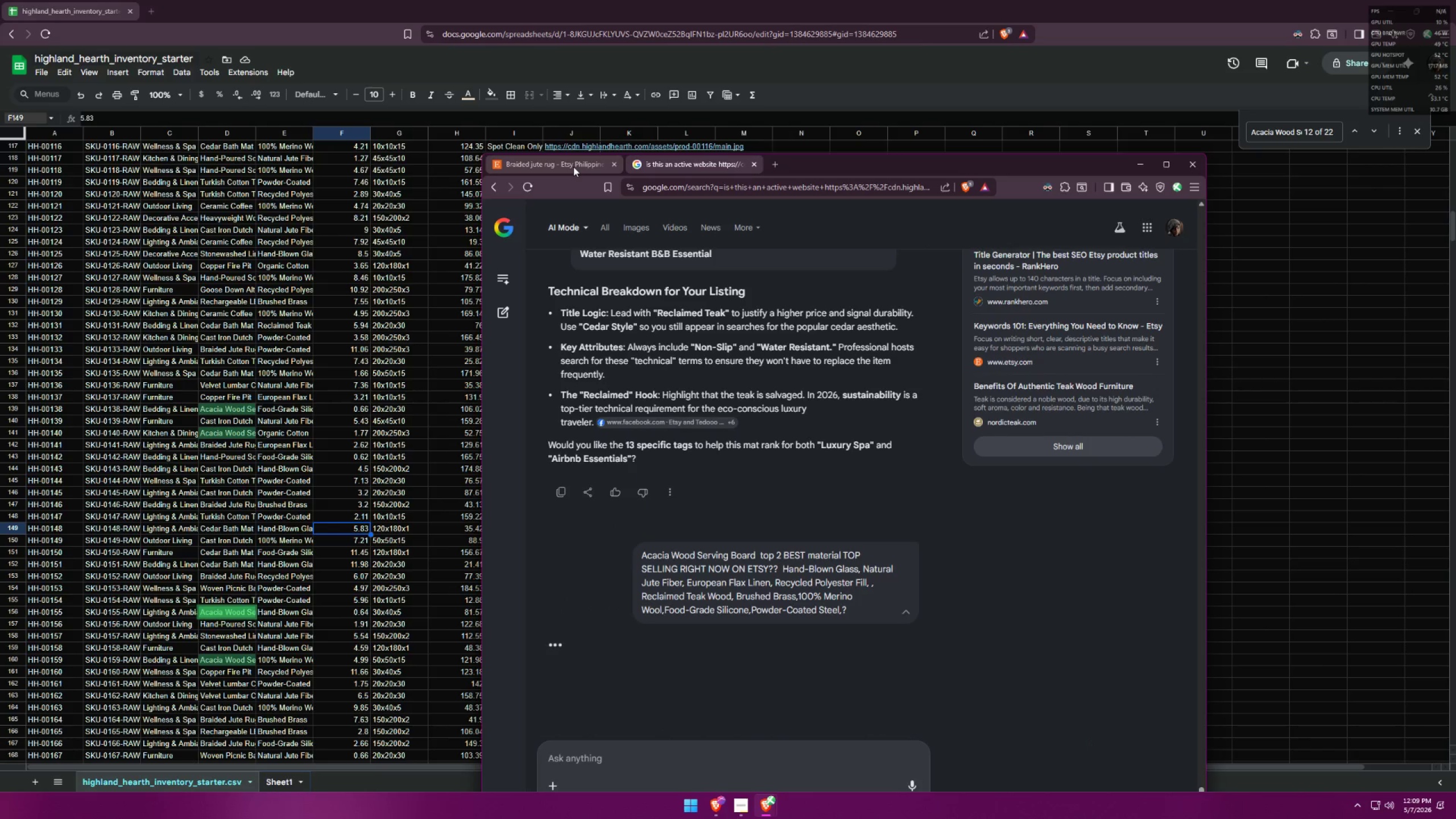 
left_click([573, 167])
 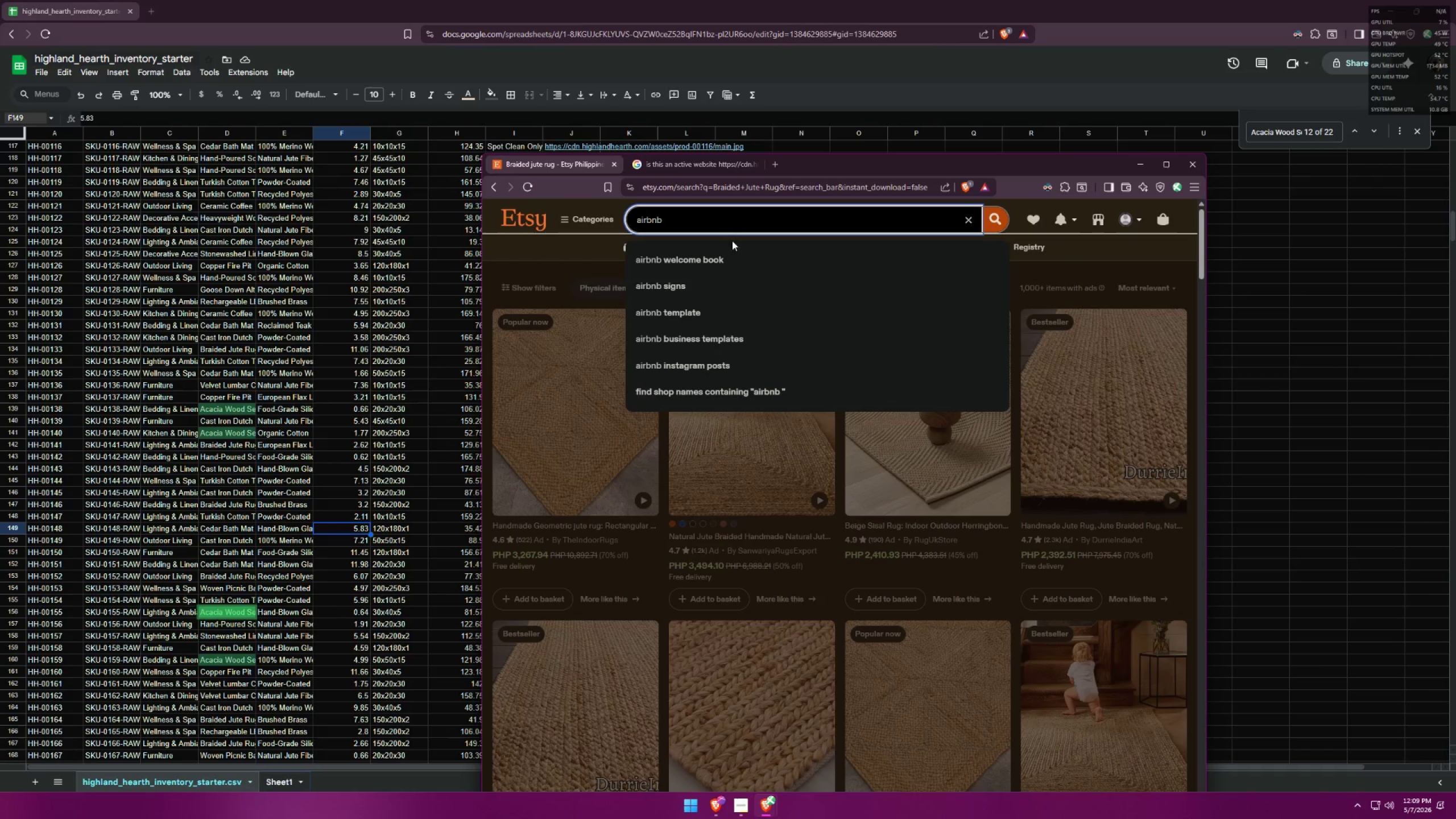 
key(Control+ControlLeft)
 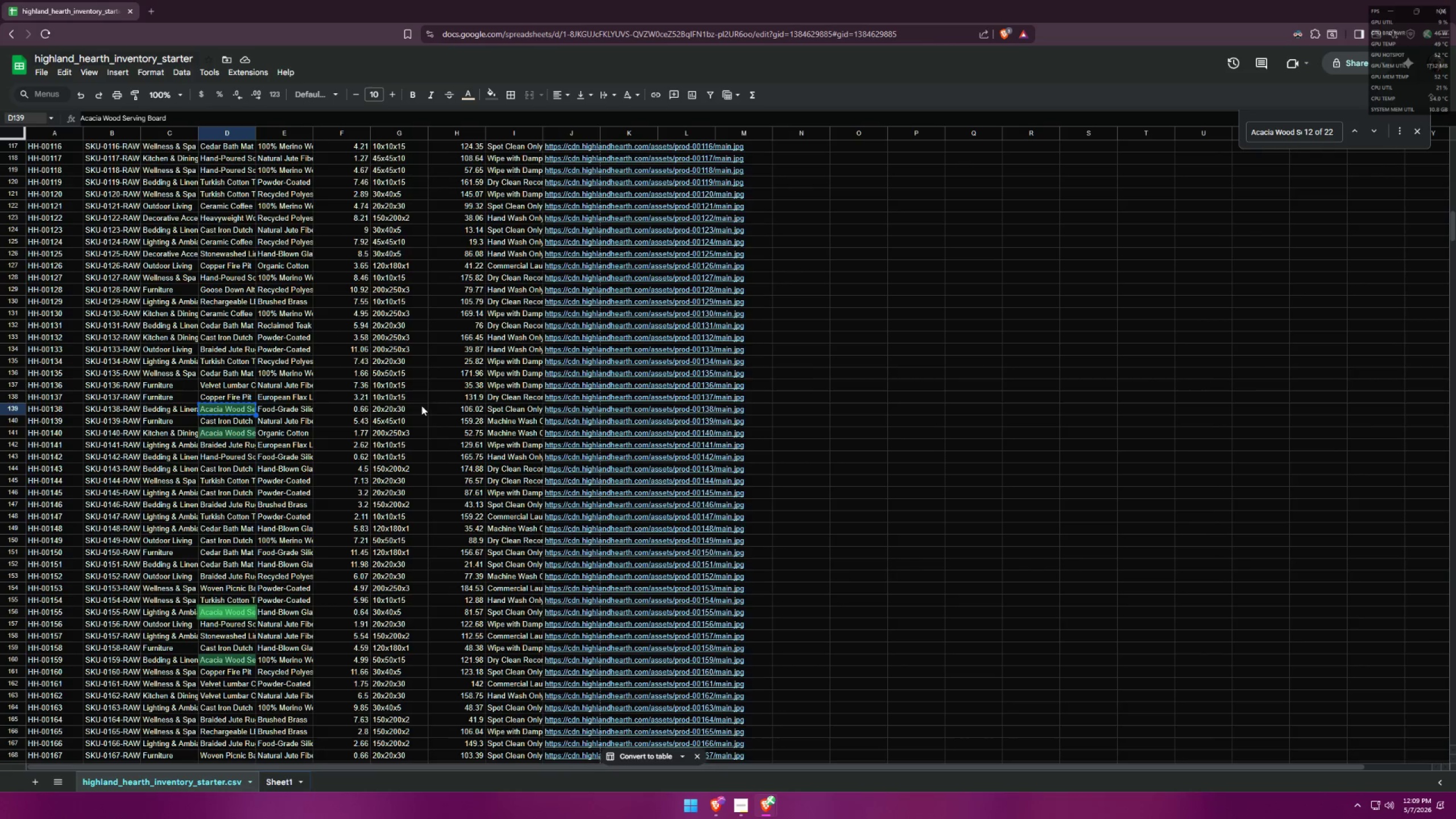 
key(Control+C)
 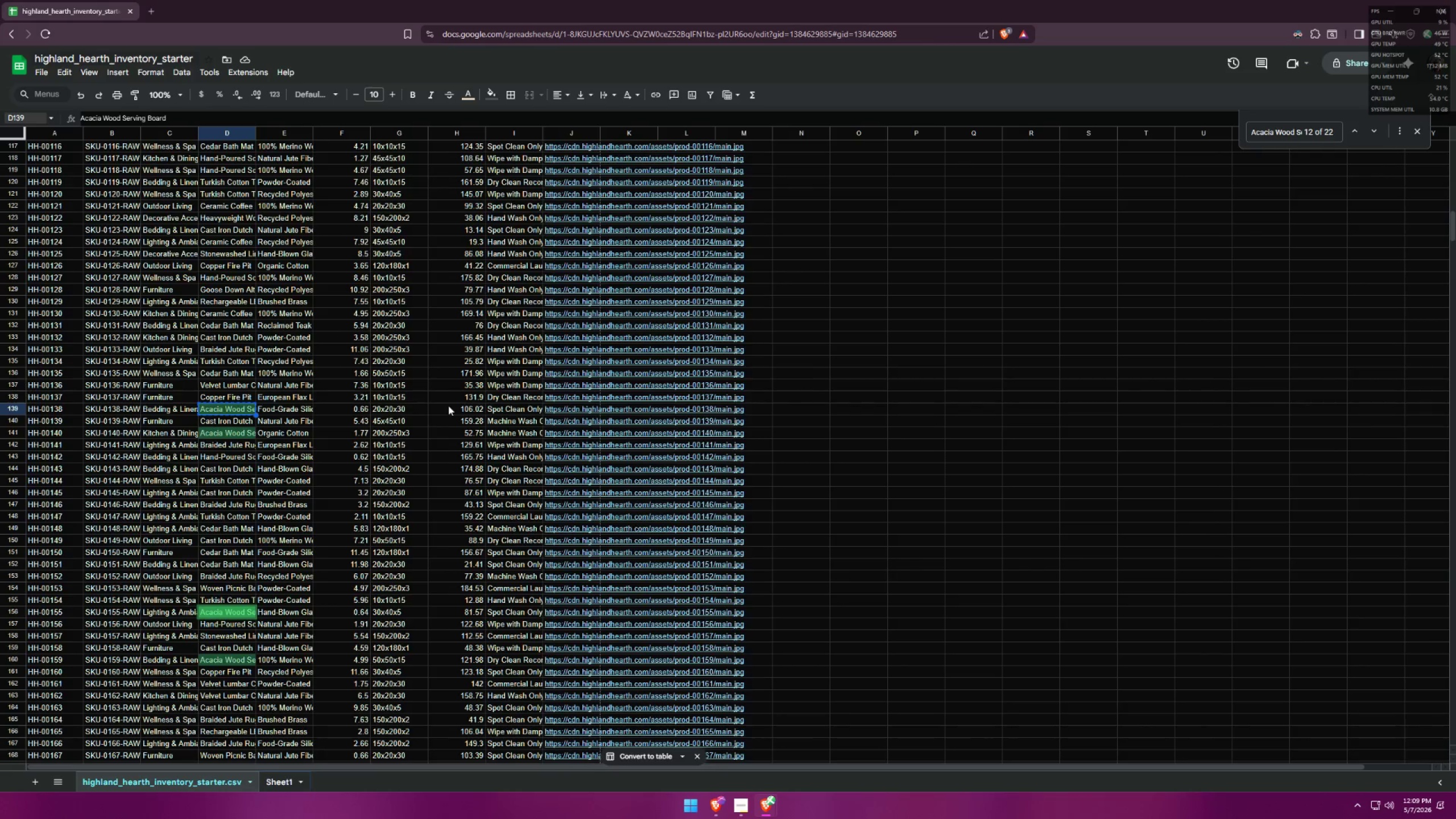 
key(Alt+AltLeft)
 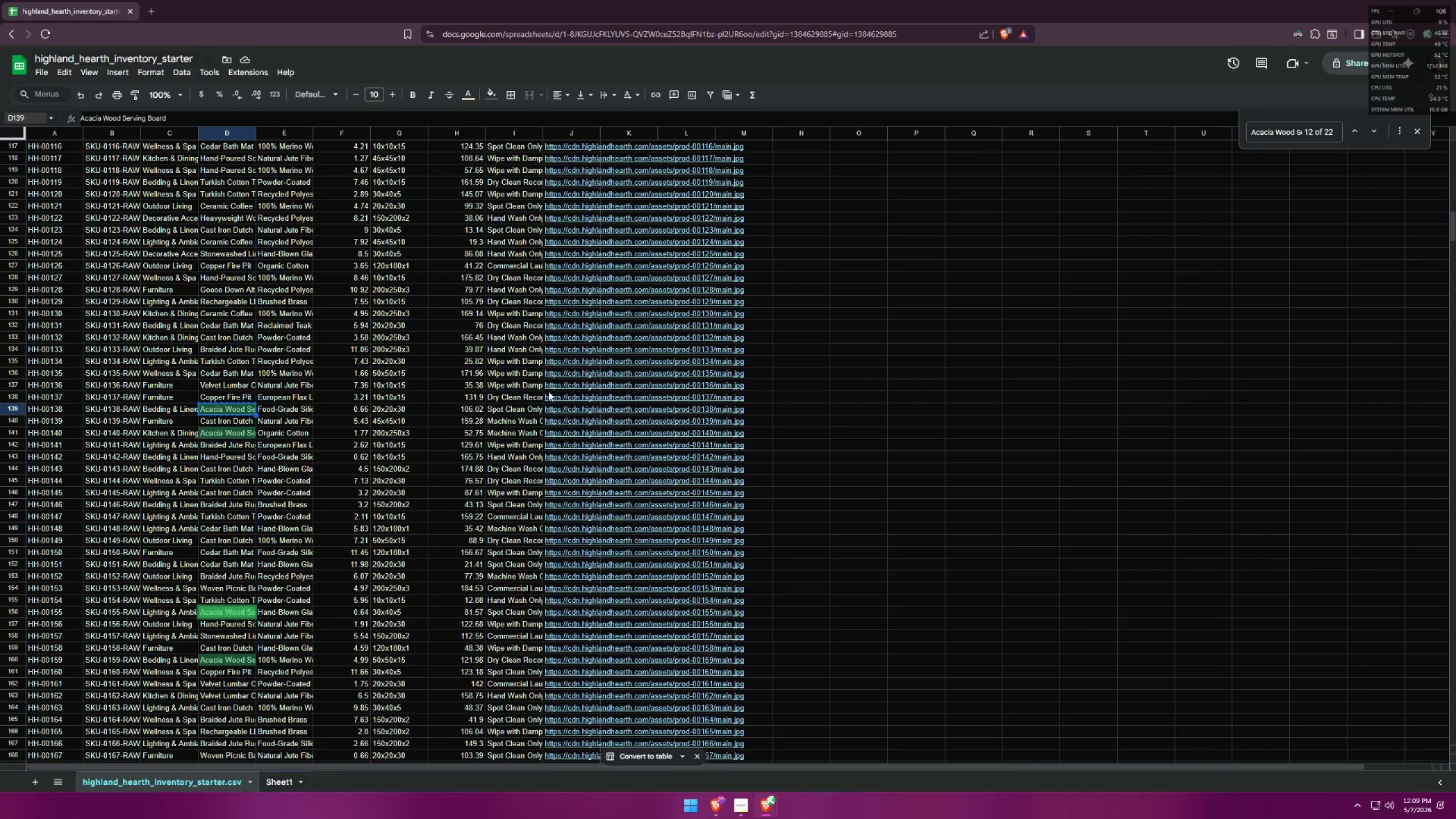 
key(Alt+Tab)
 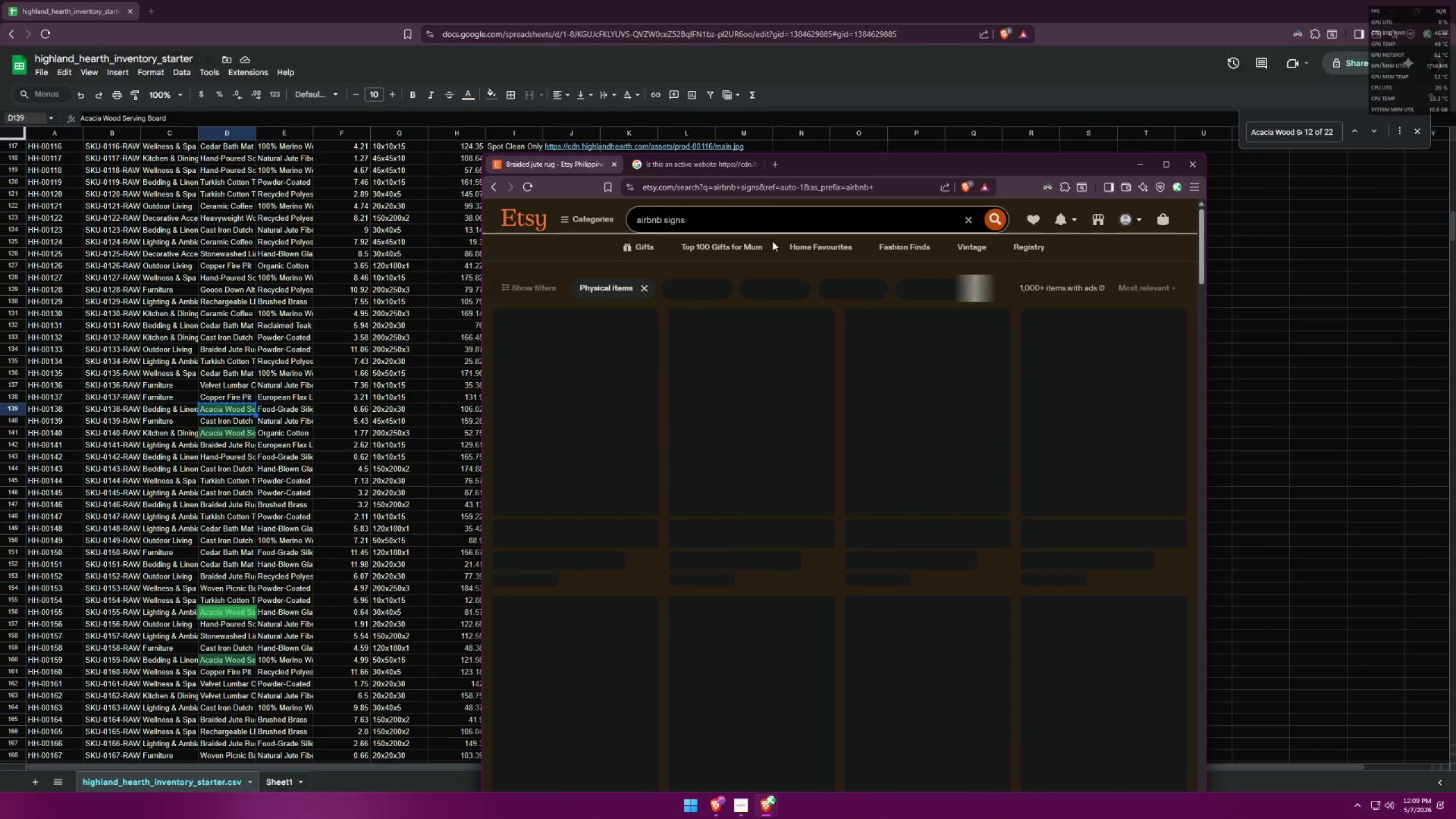 
left_click_drag(start_coordinate=[773, 222], to_coordinate=[564, 229])
 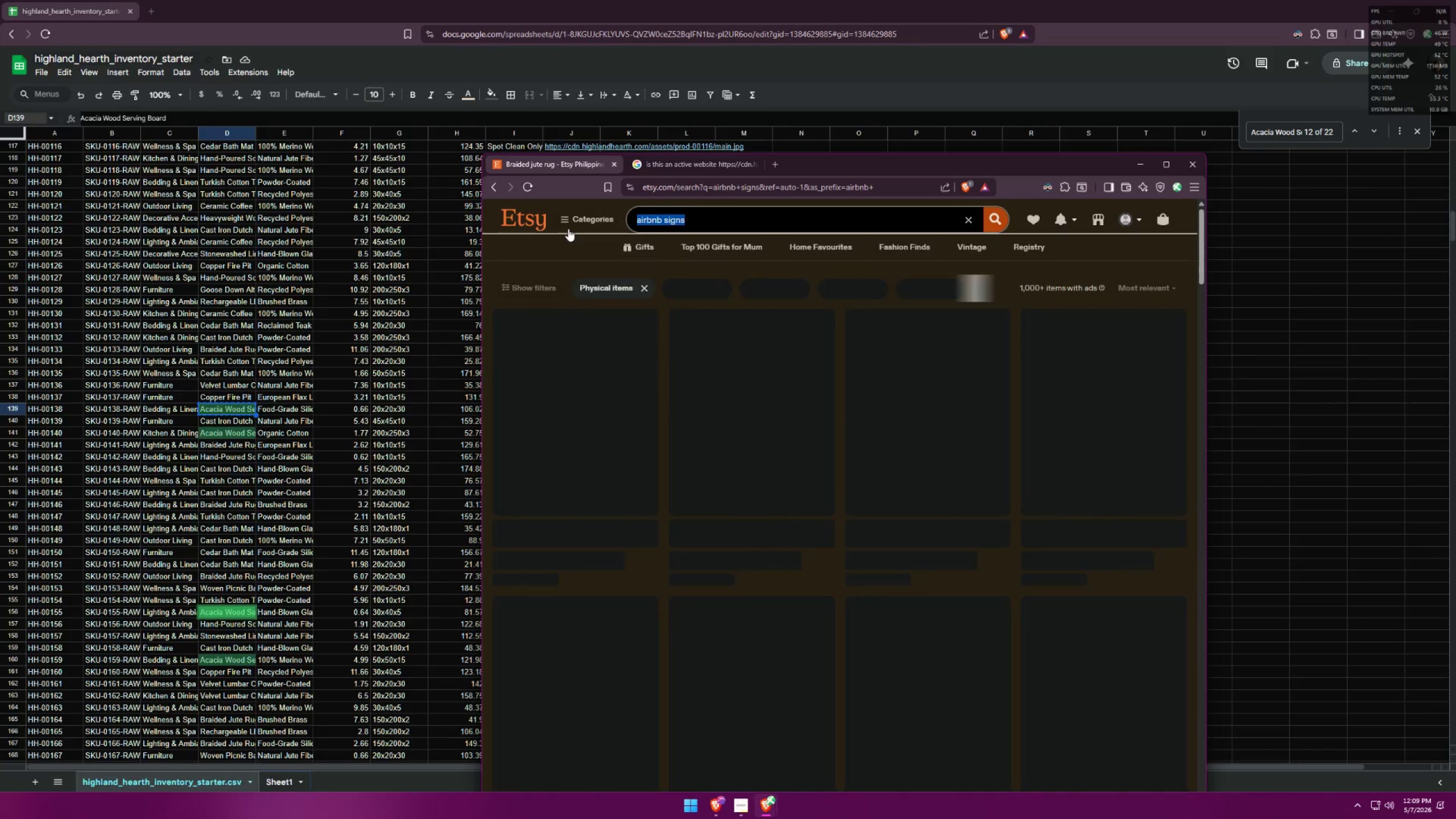 
key(Control+ControlLeft)
 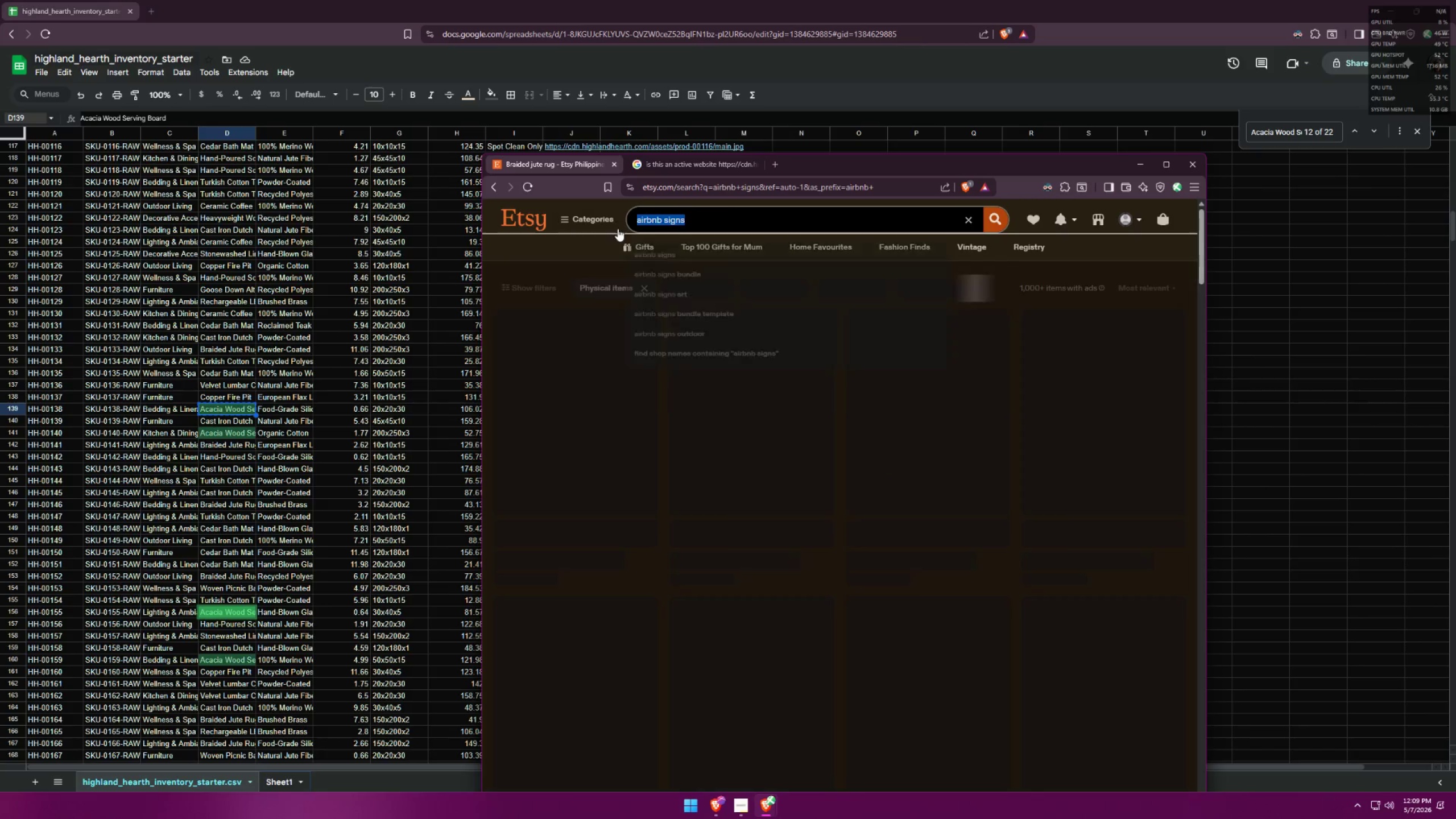 
key(Control+V)
 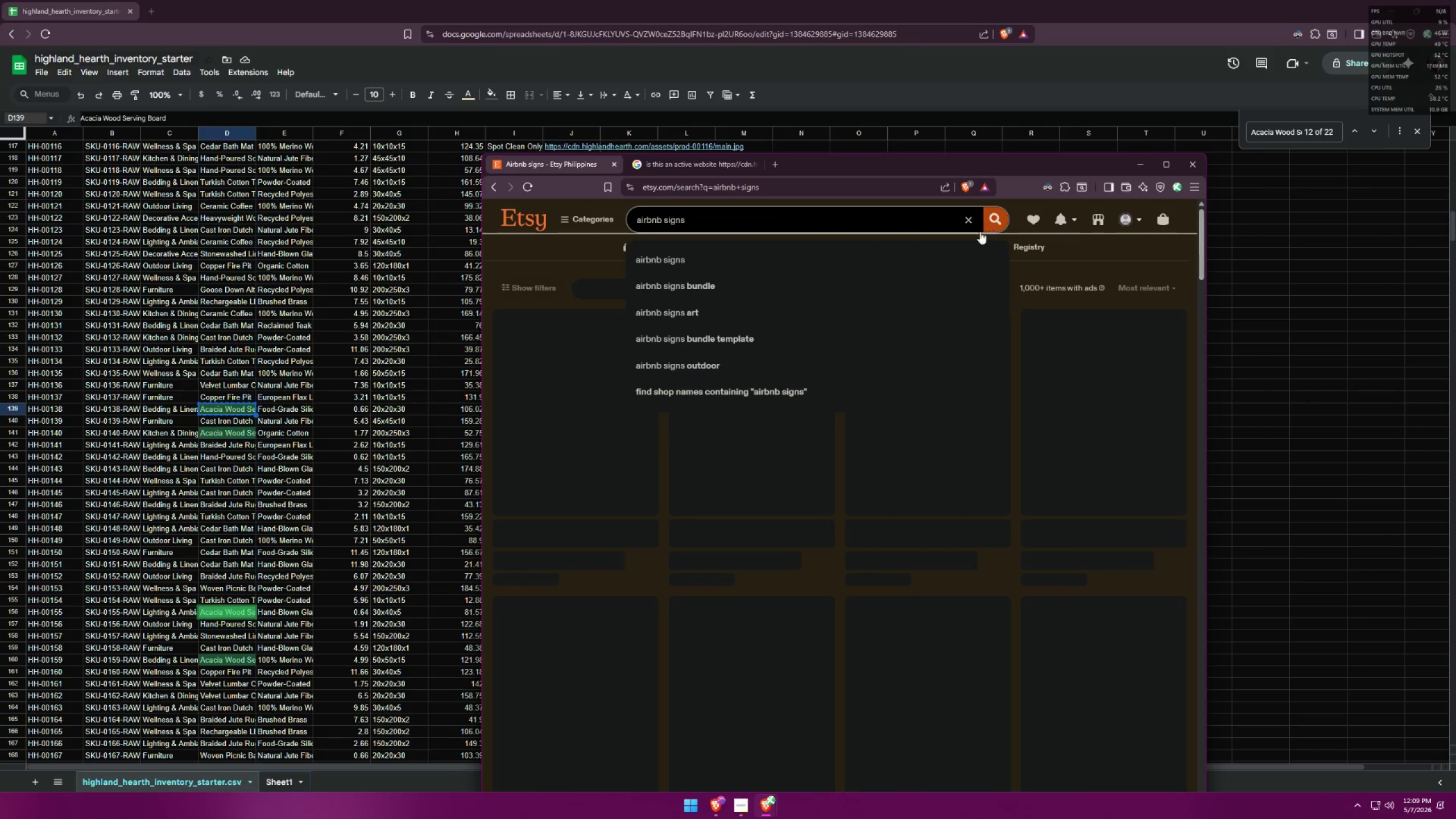 
mouse_move([809, 289])
 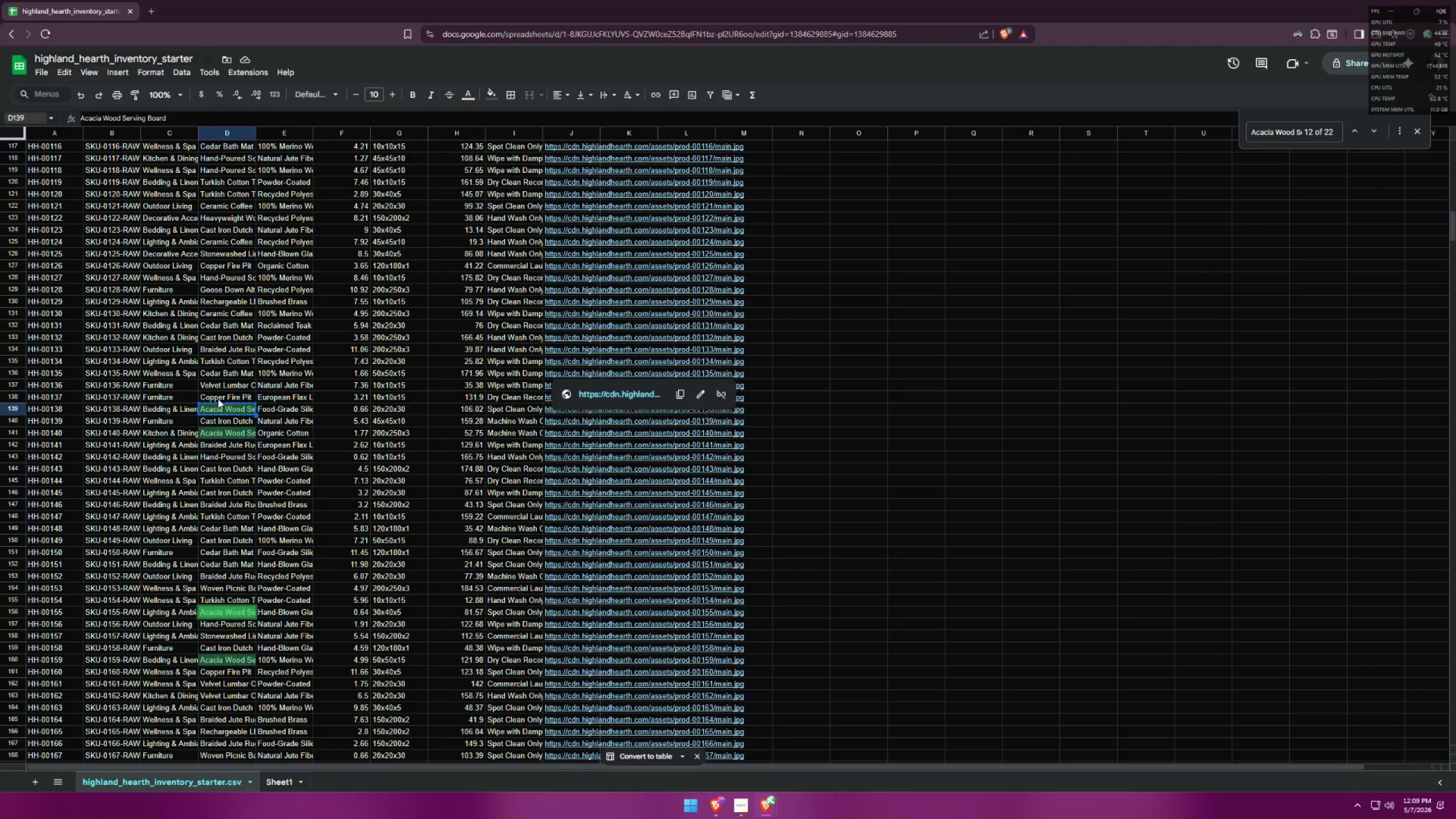 
double_click([229, 407])
 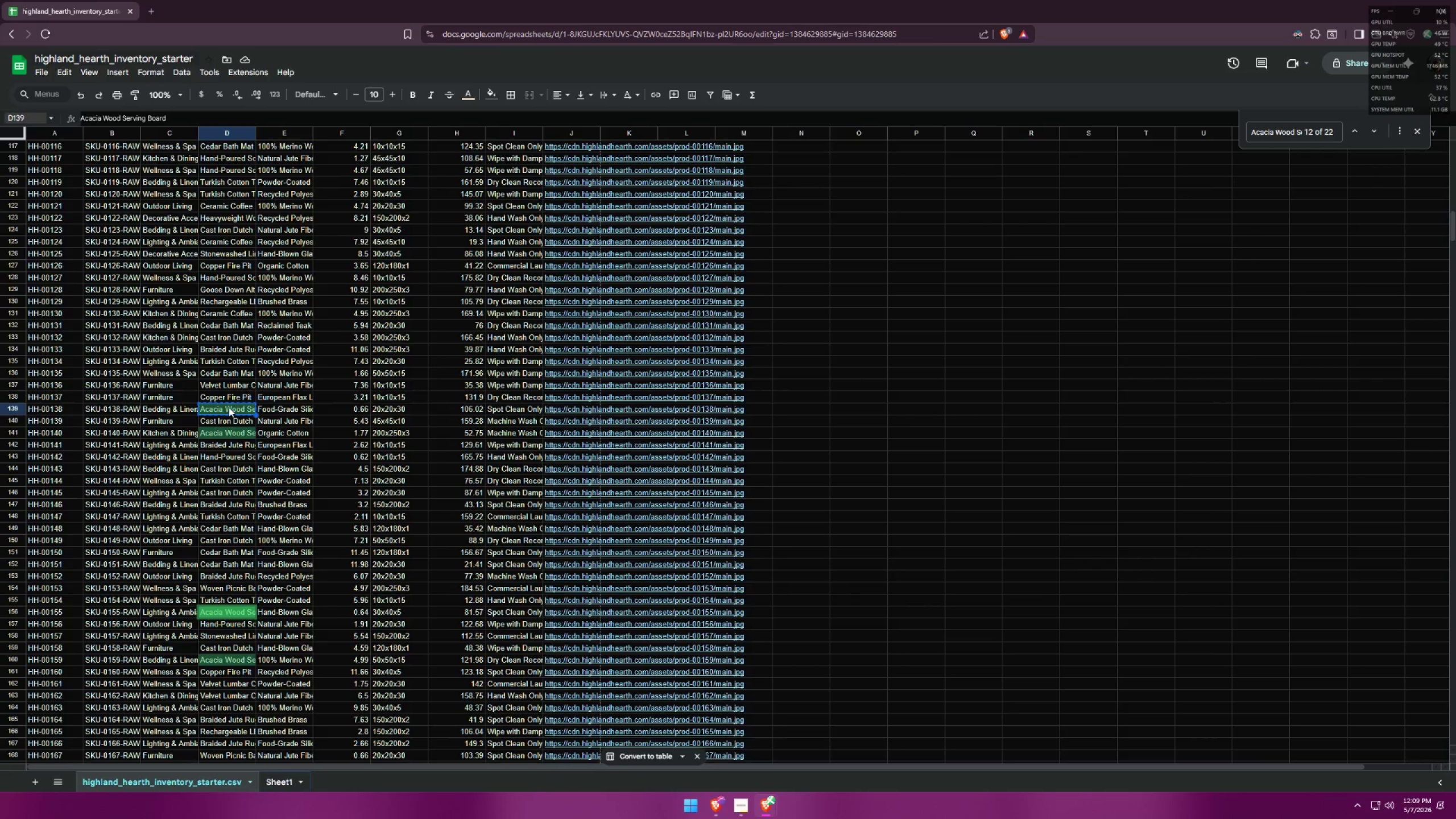 
key(Control+ControlLeft)
 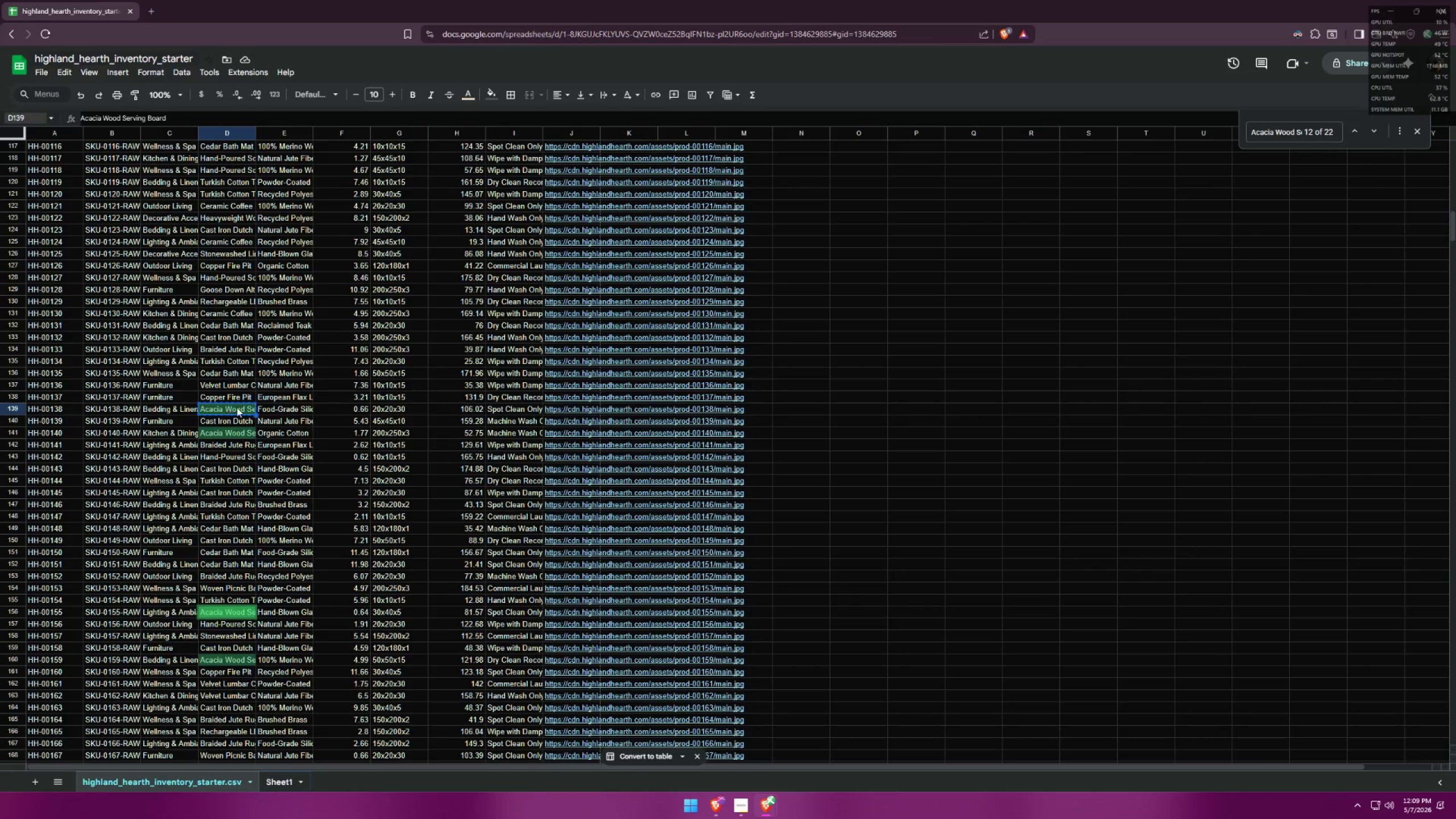 
key(Control+C)
 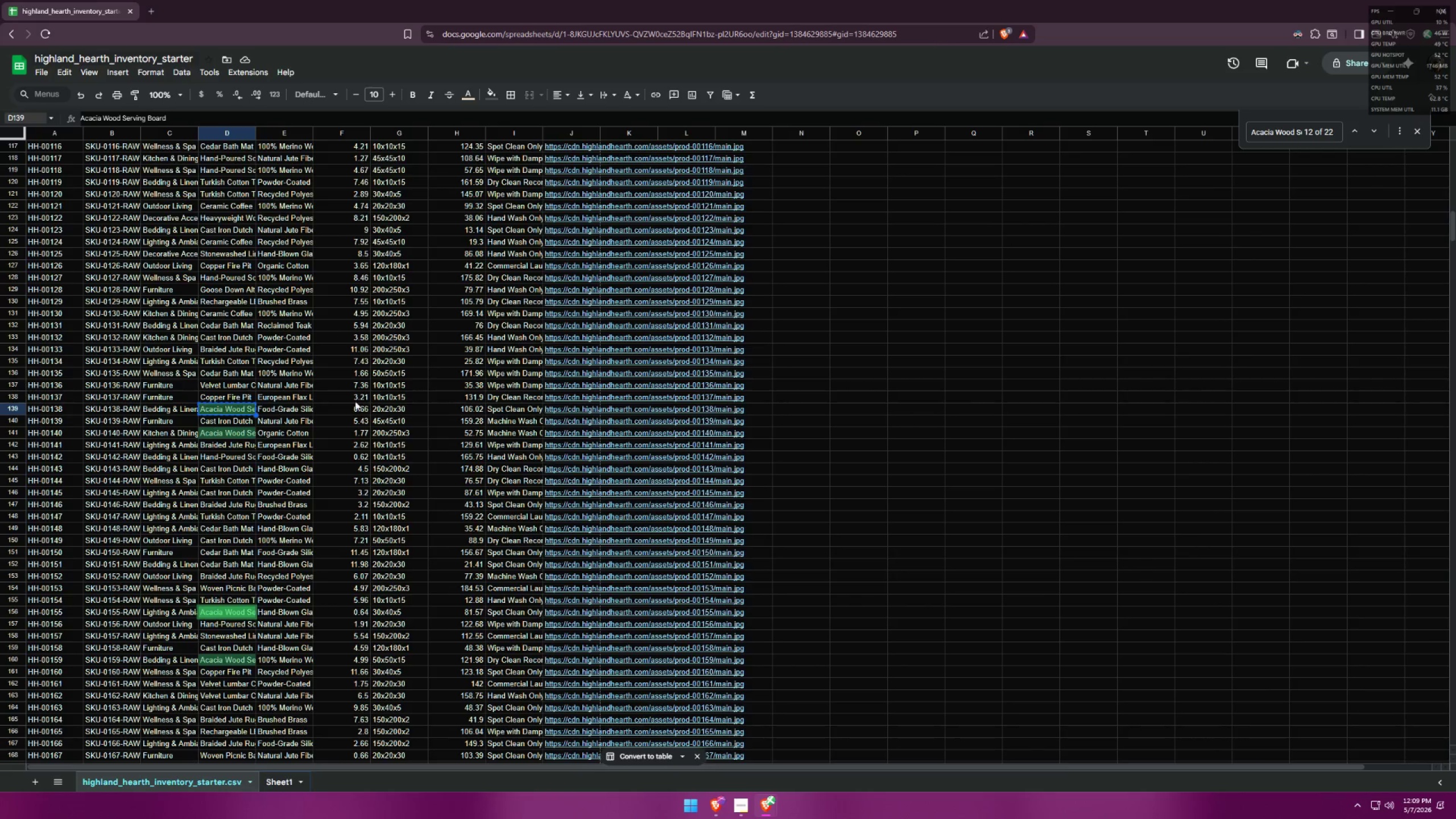 
key(Alt+AltLeft)
 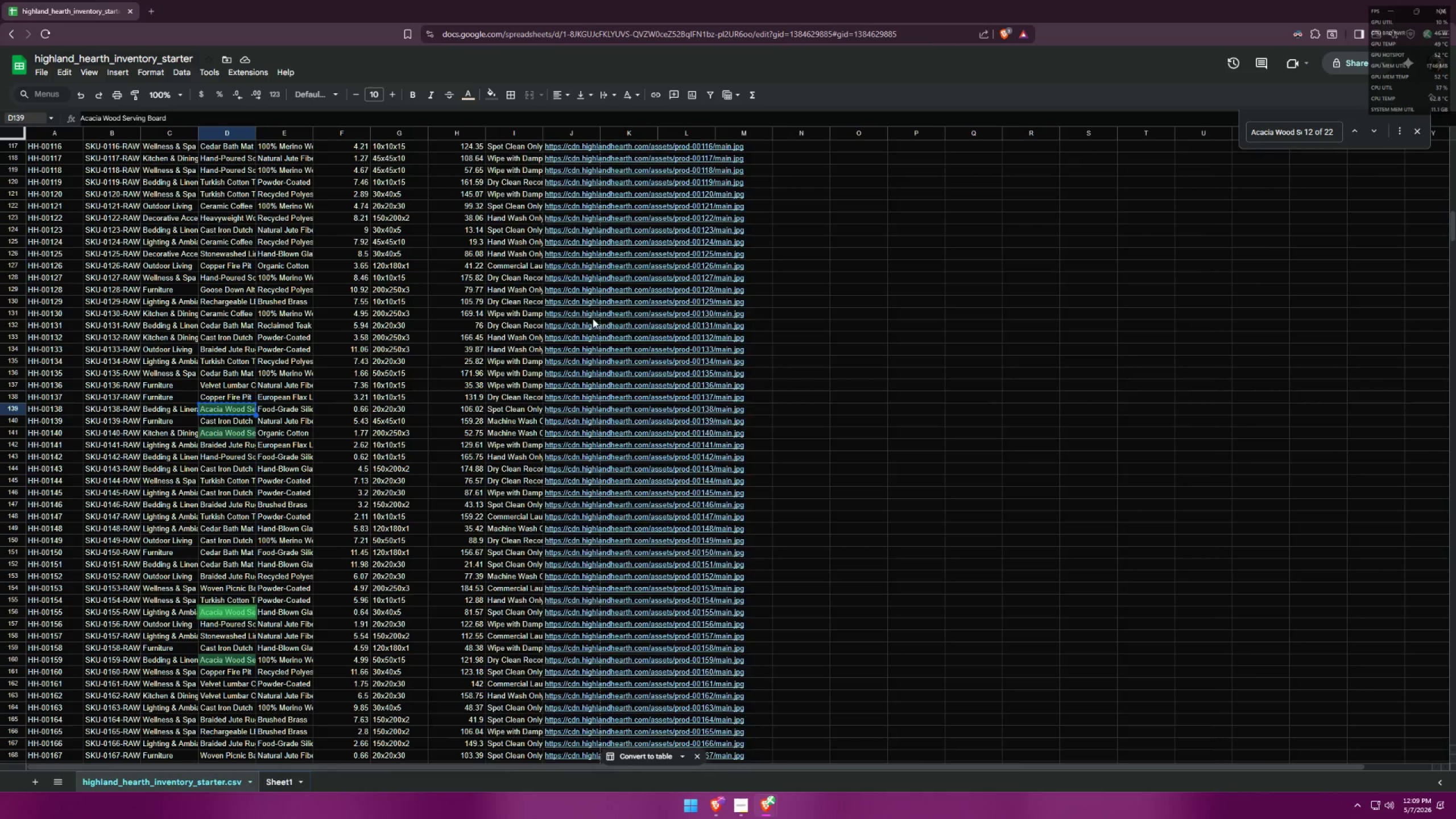 
key(Alt+Tab)
 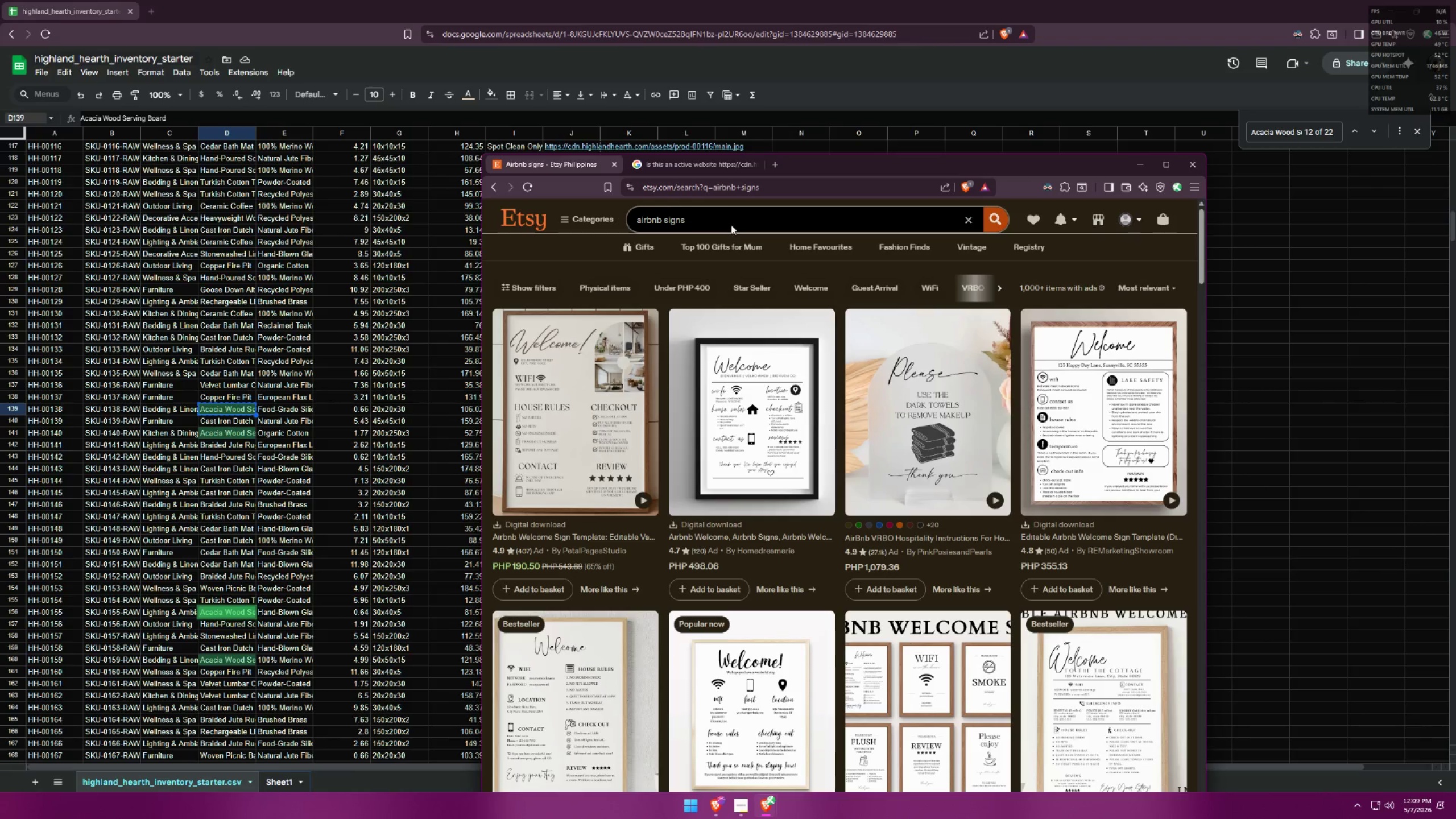 
left_click_drag(start_coordinate=[730, 223], to_coordinate=[507, 233])
 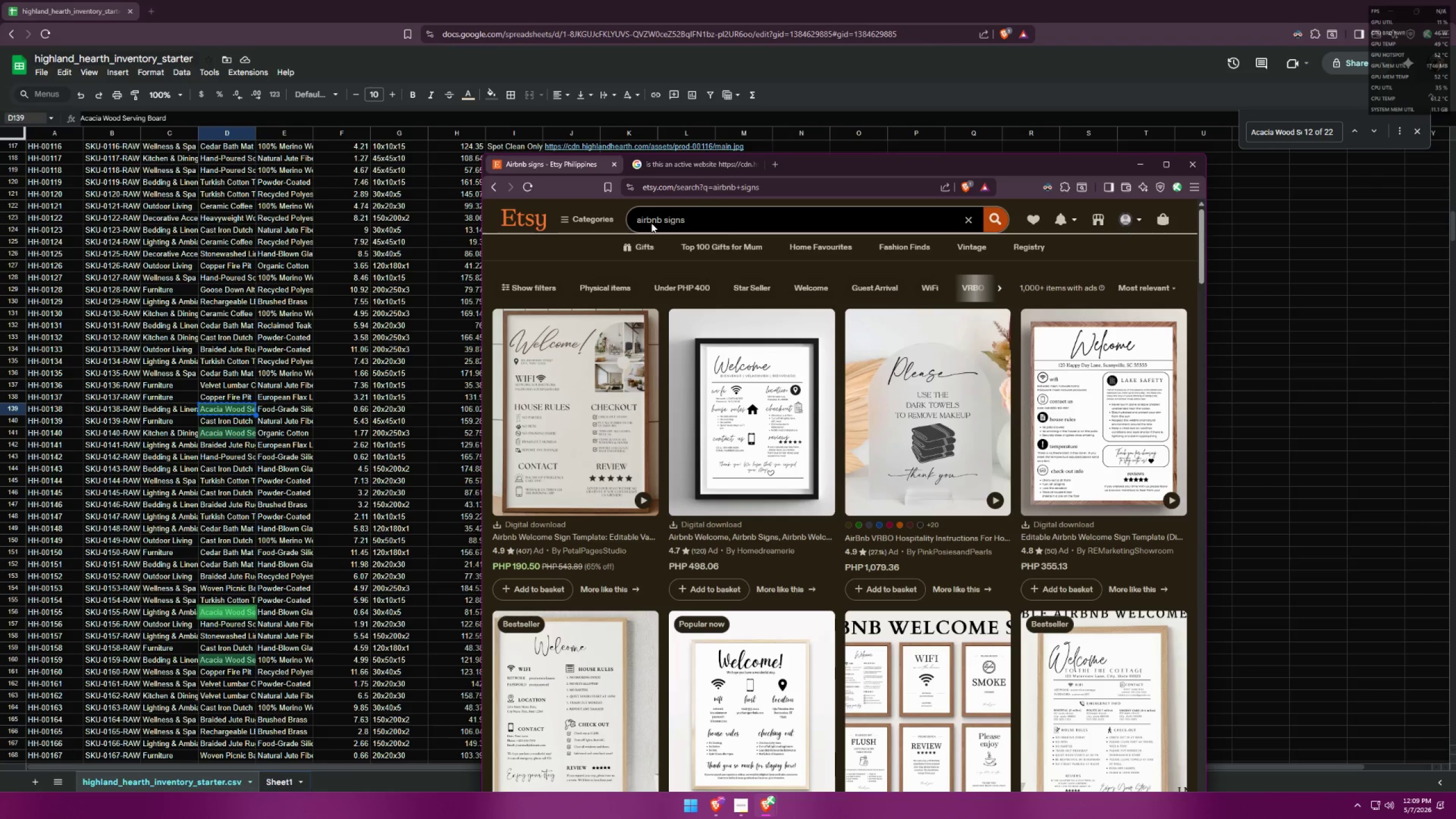 
double_click([651, 222])
 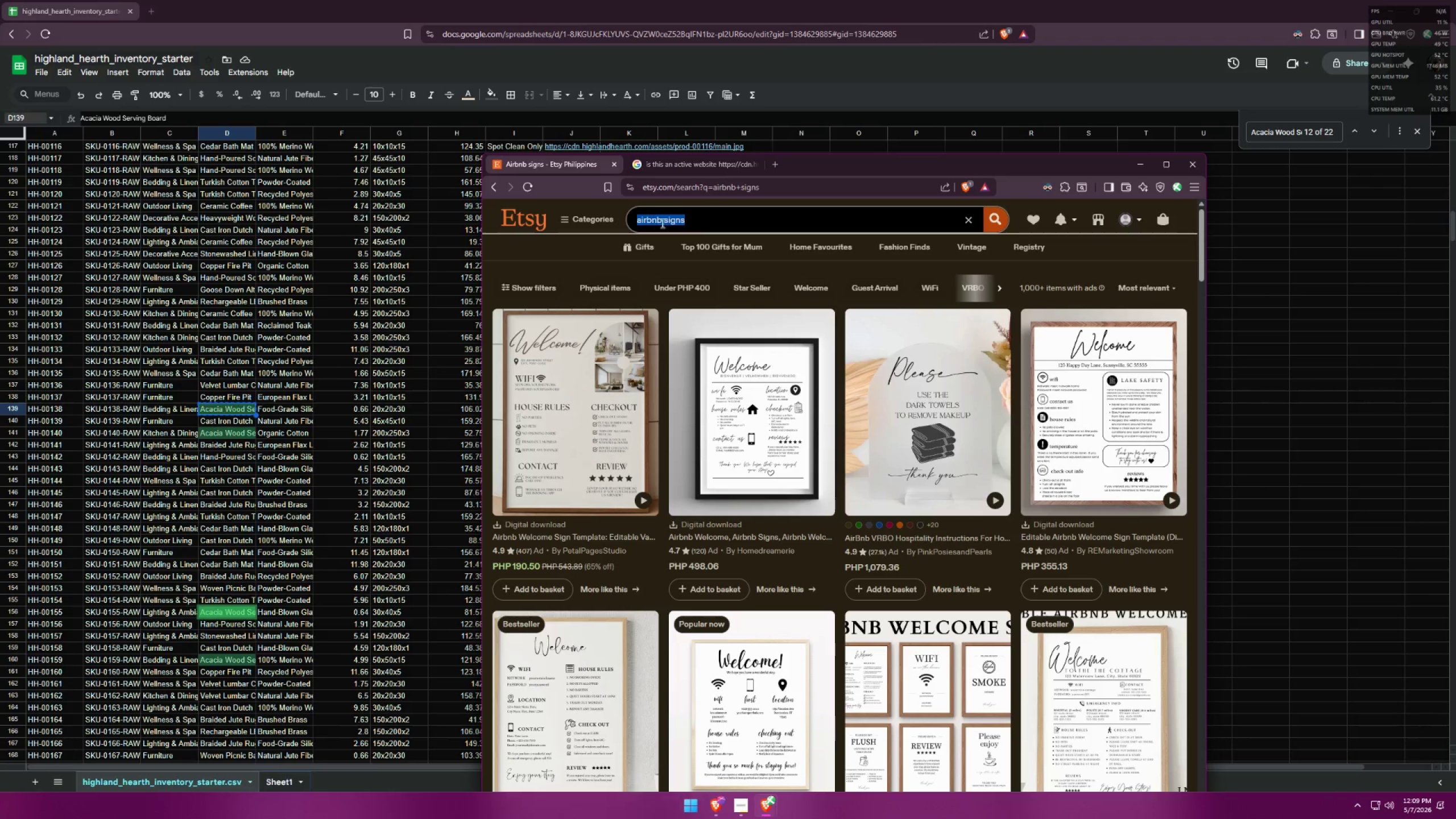 
key(Control+ControlLeft)
 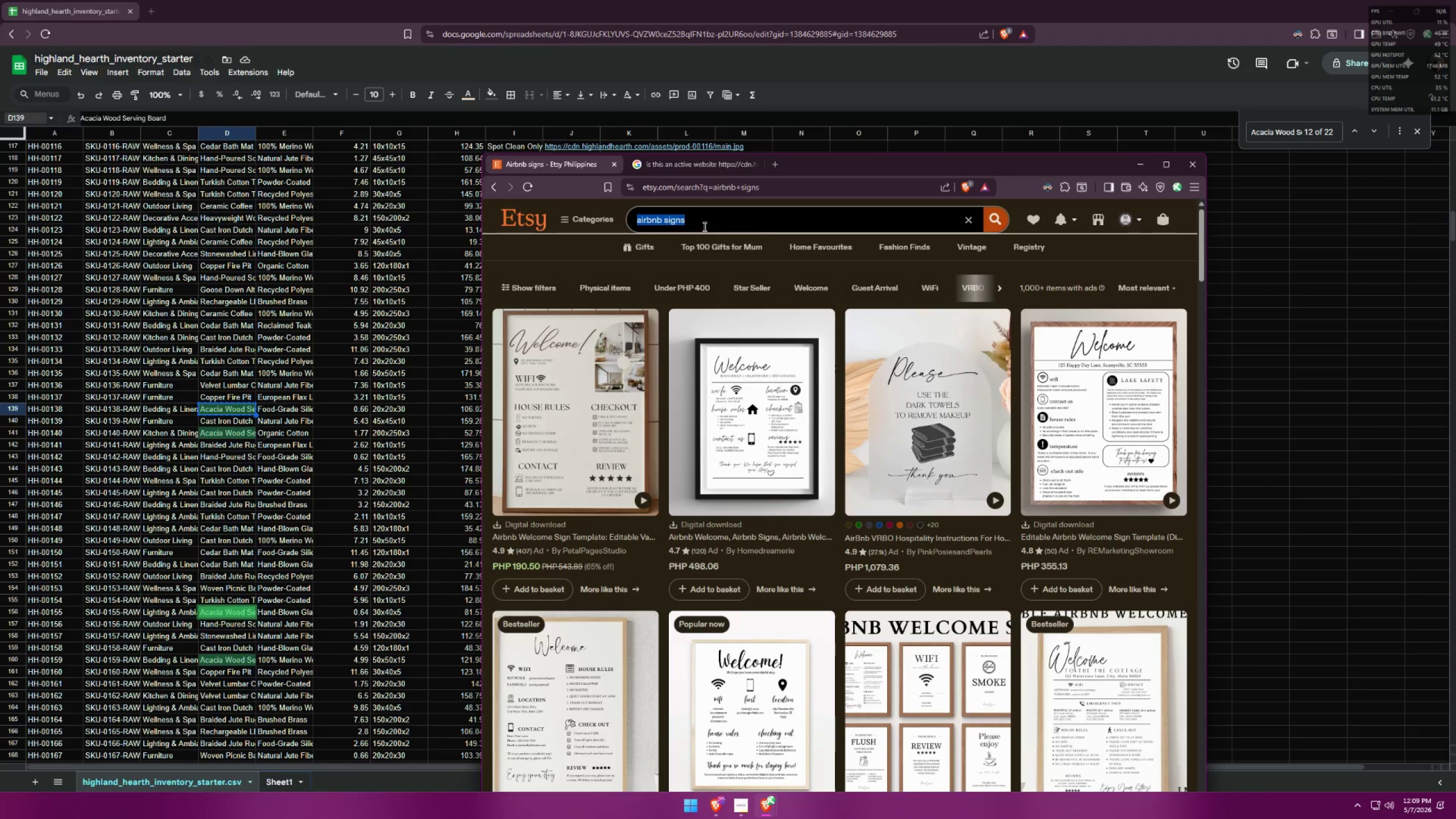 
key(Control+V)
 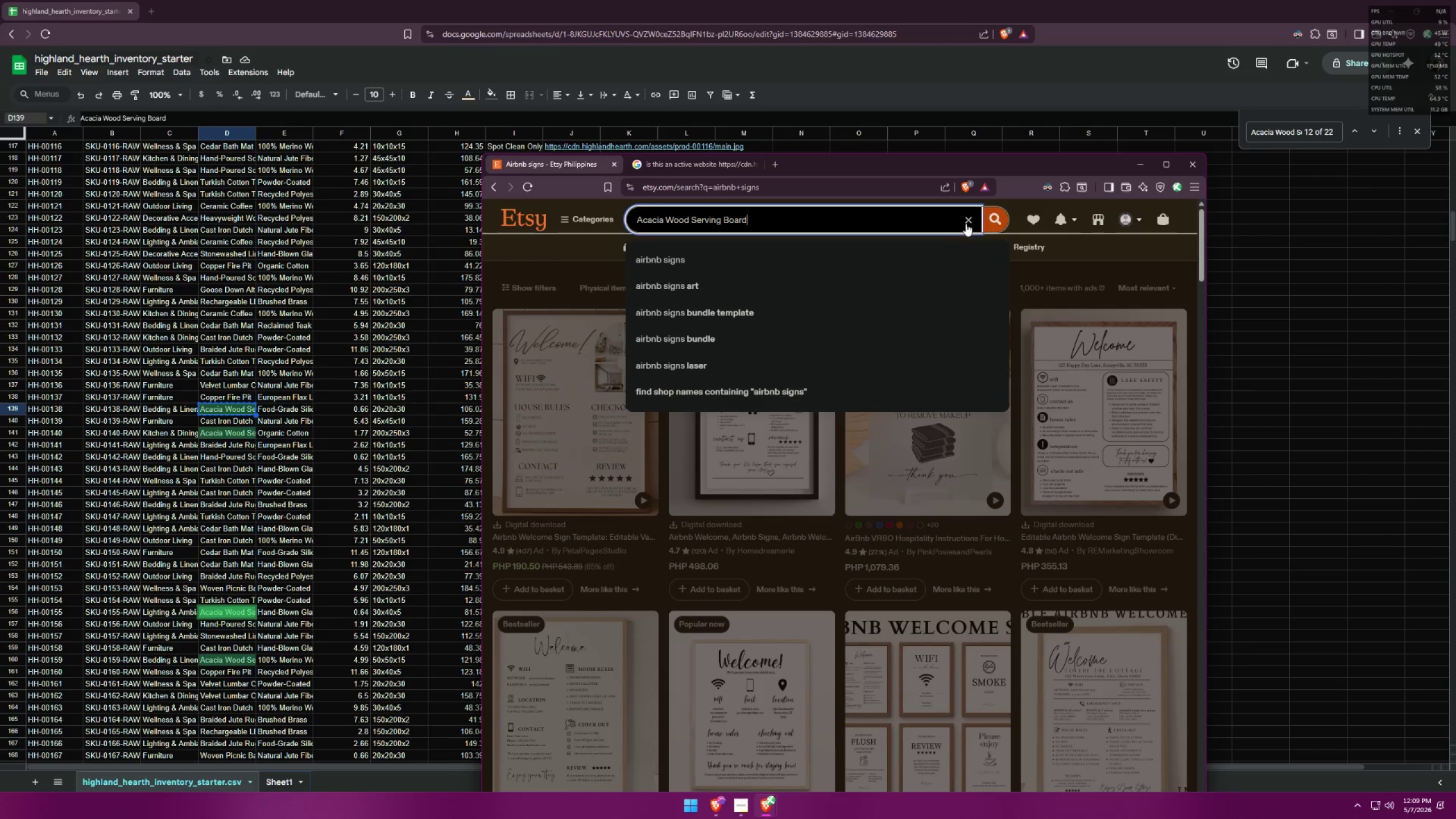 
left_click([994, 216])
 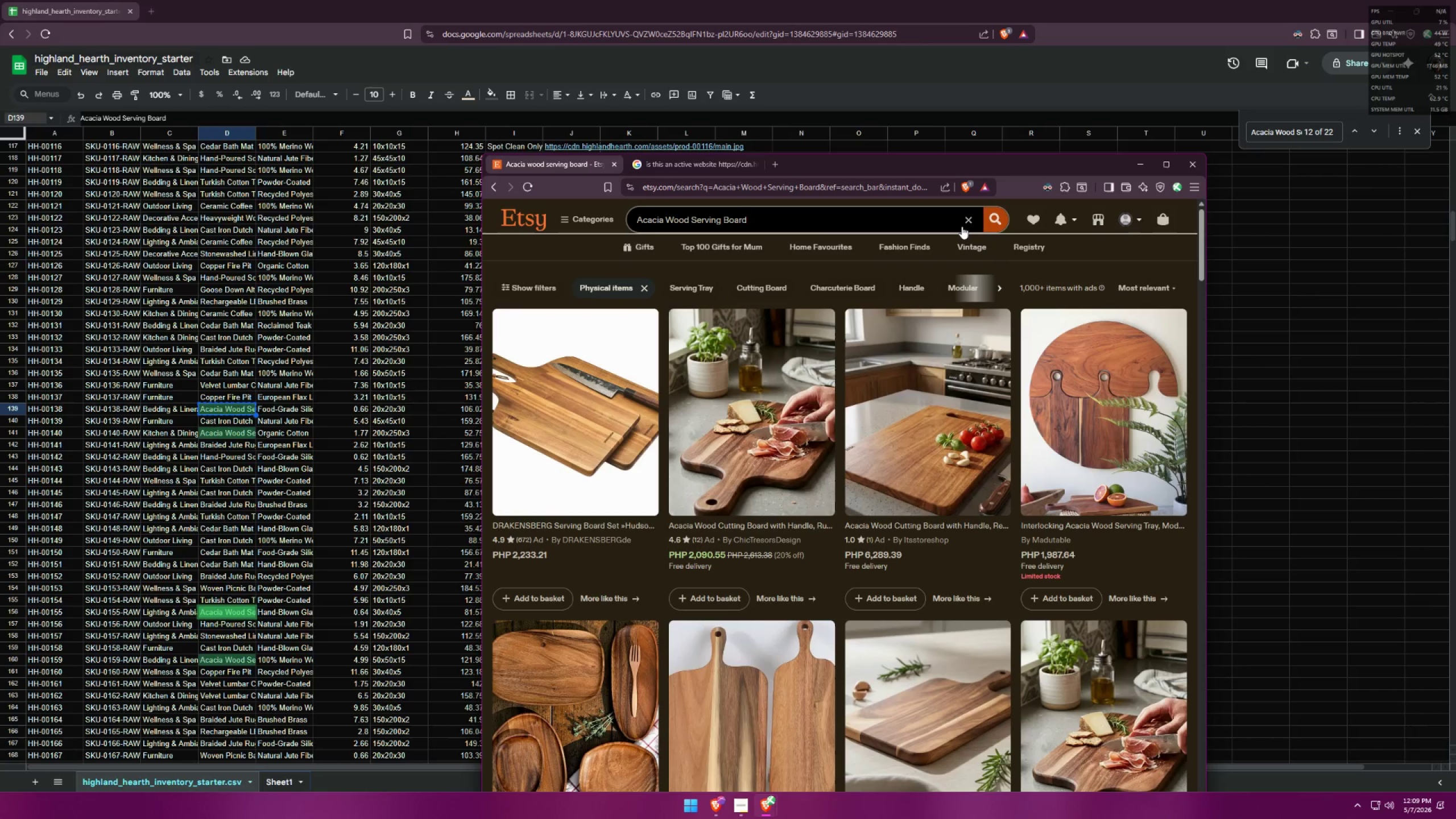 
wait(7.91)
 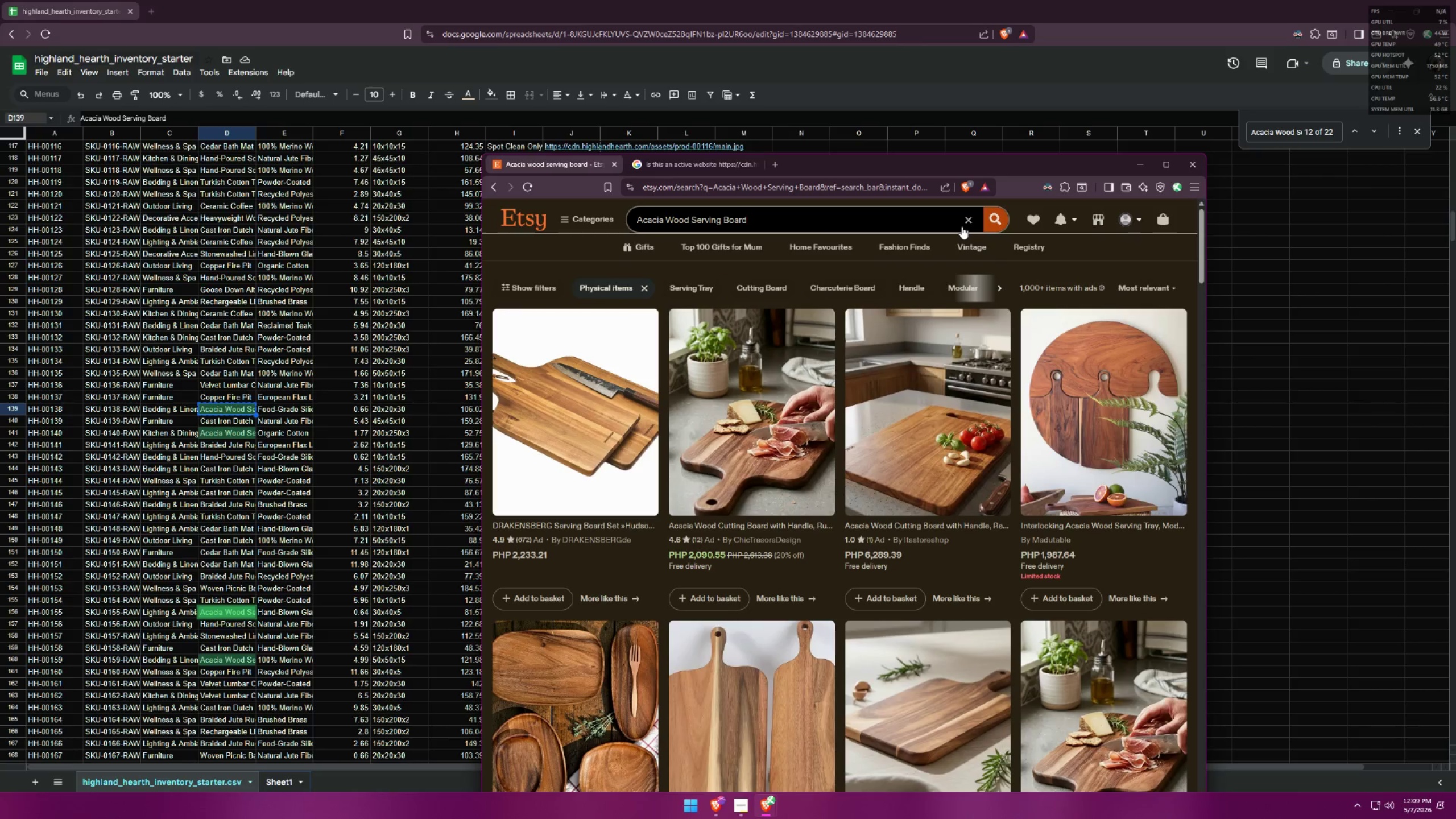 
scroll: coordinate [987, 436], scroll_direction: down, amount: 3.0
 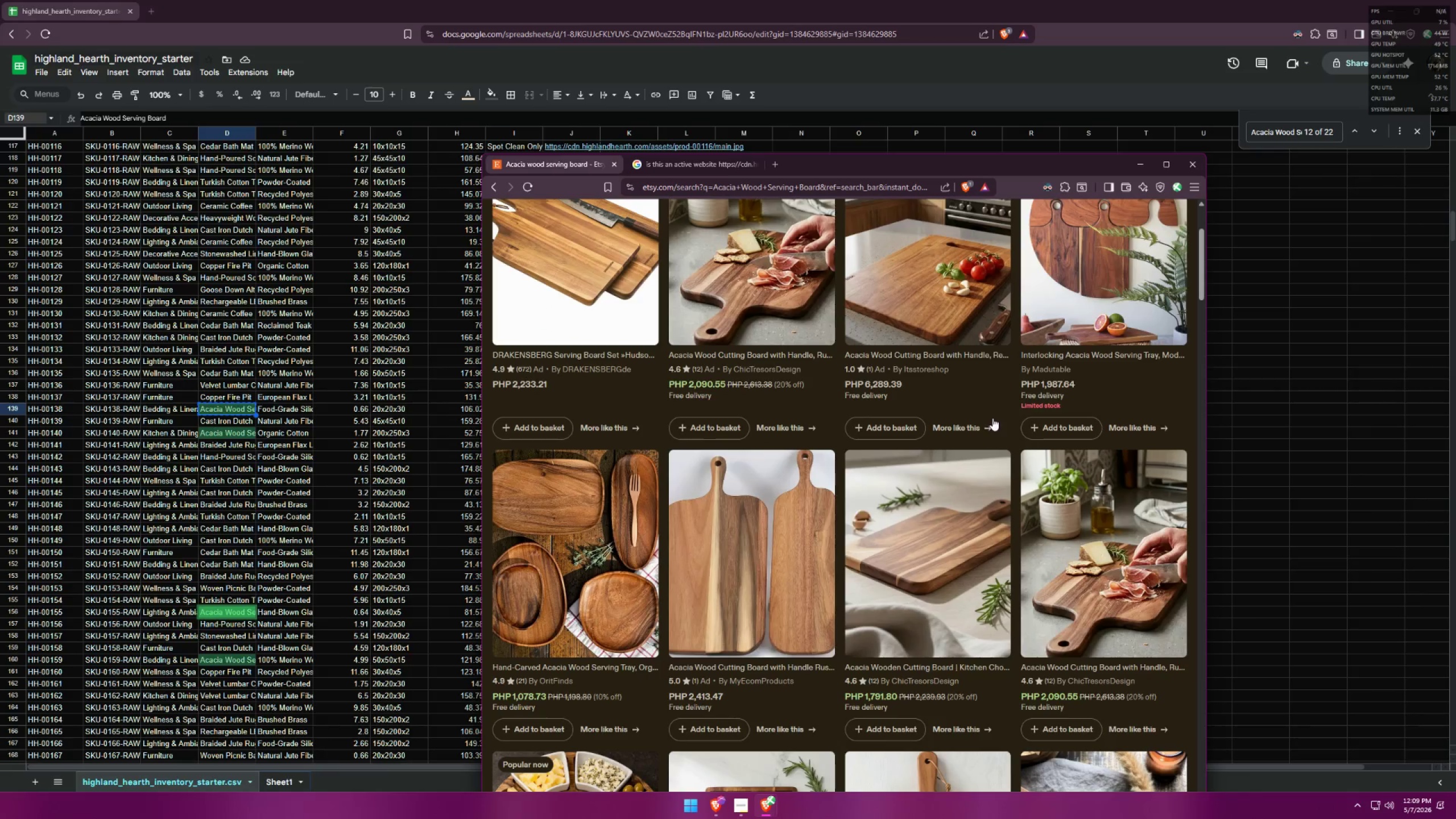 
wait(15.17)
 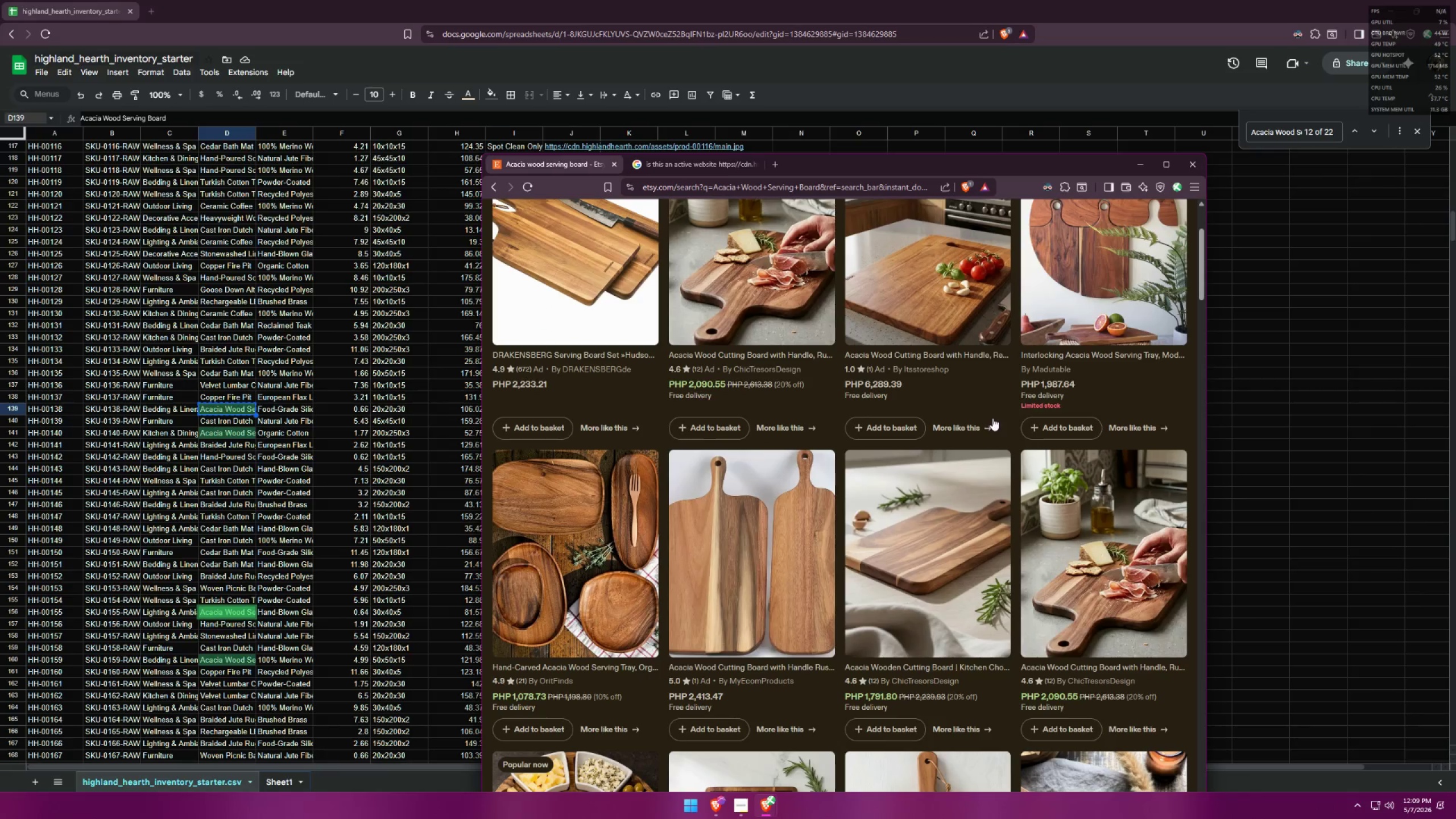 
left_click([735, 808])